 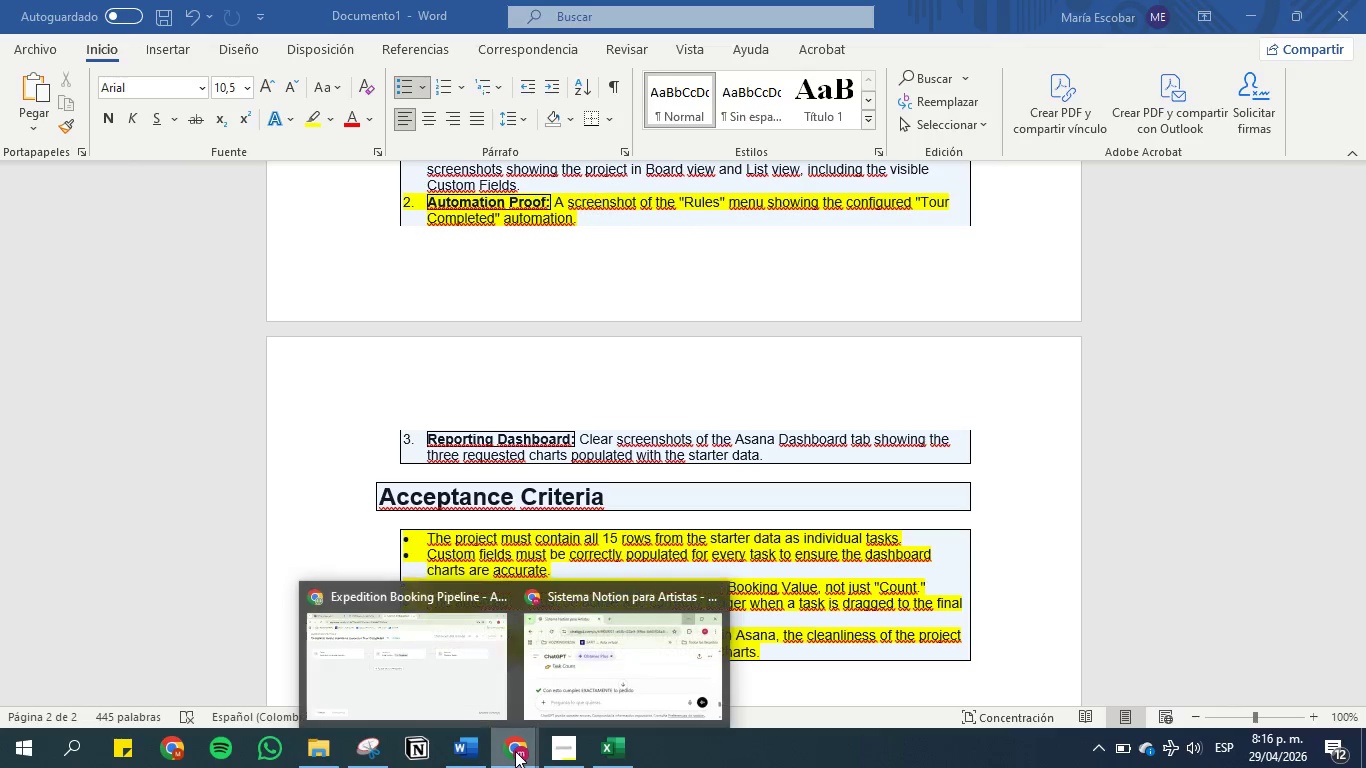 
left_click([416, 649])
 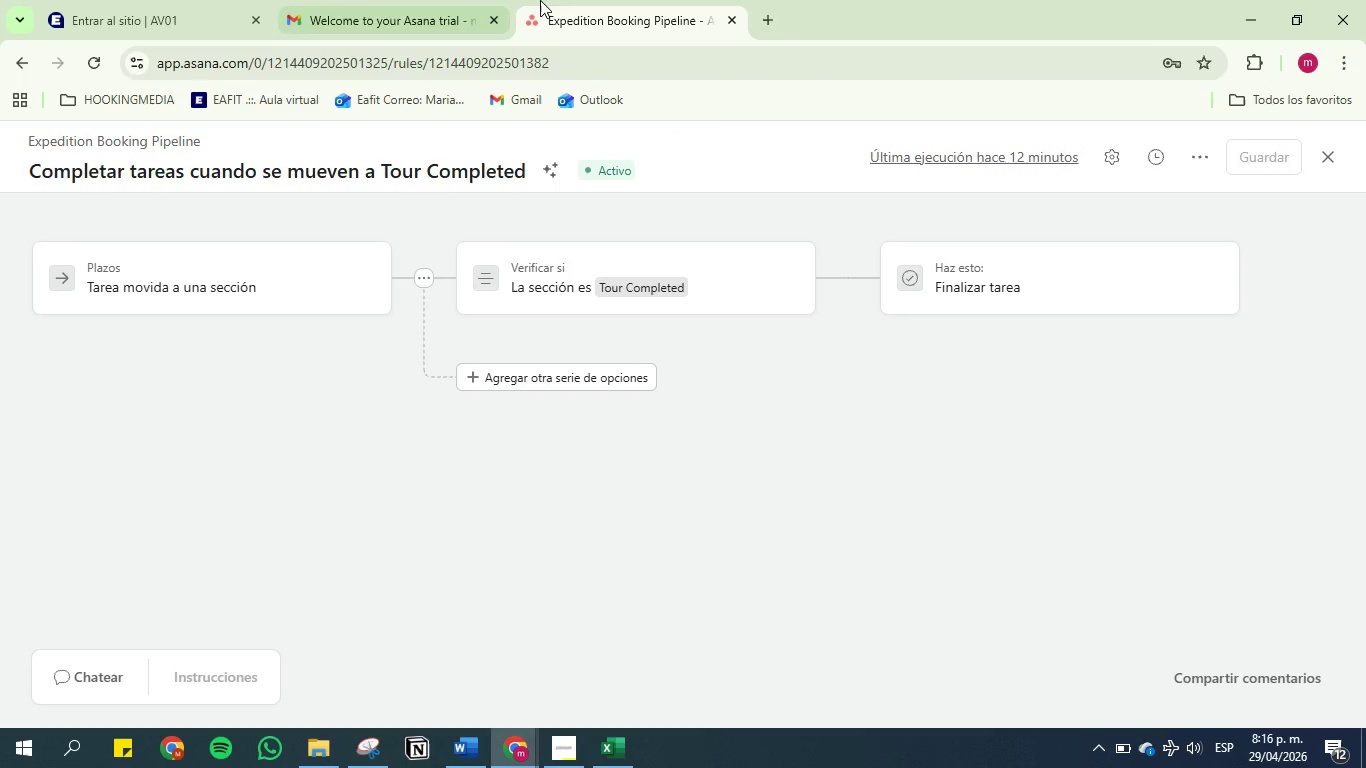 
scroll: coordinate [1295, 216], scroll_direction: up, amount: 6.0
 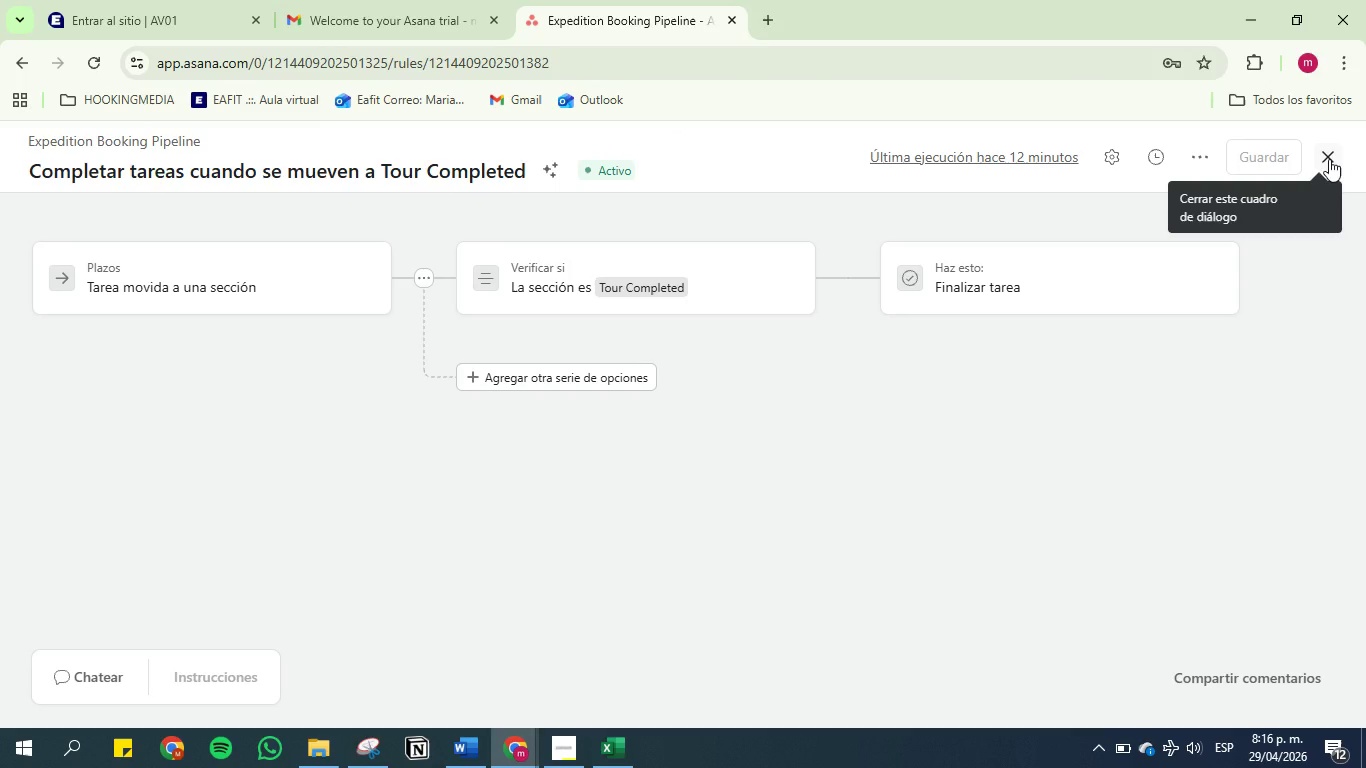 
left_click([1329, 159])
 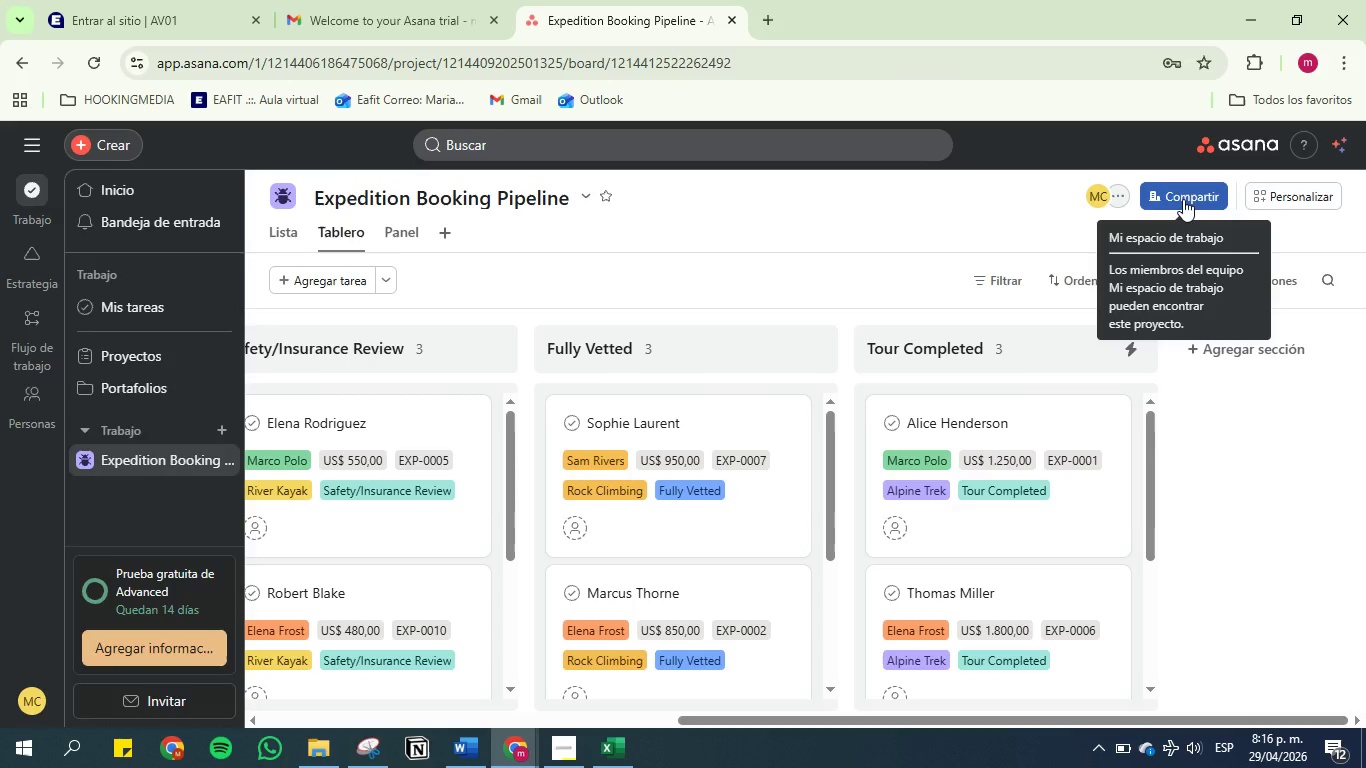 
wait(6.16)
 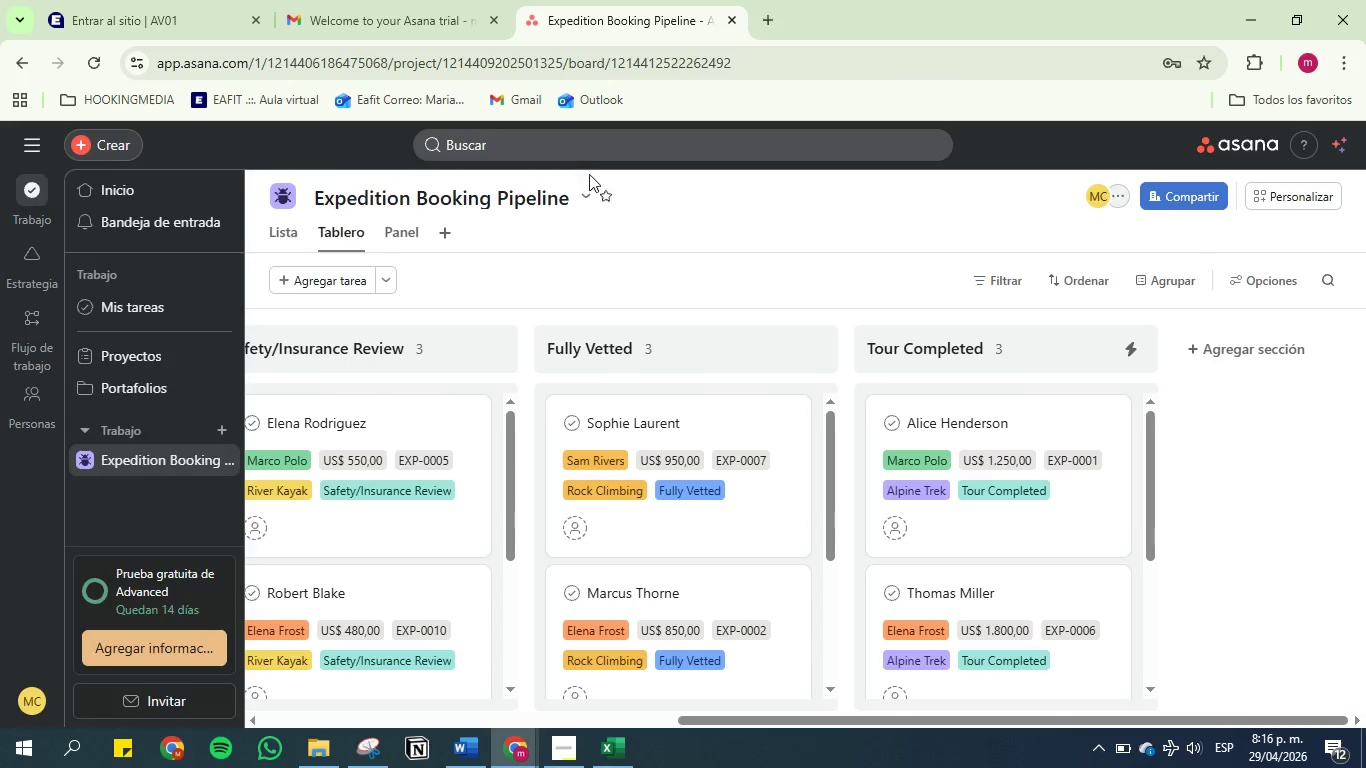 
left_click([1183, 199])
 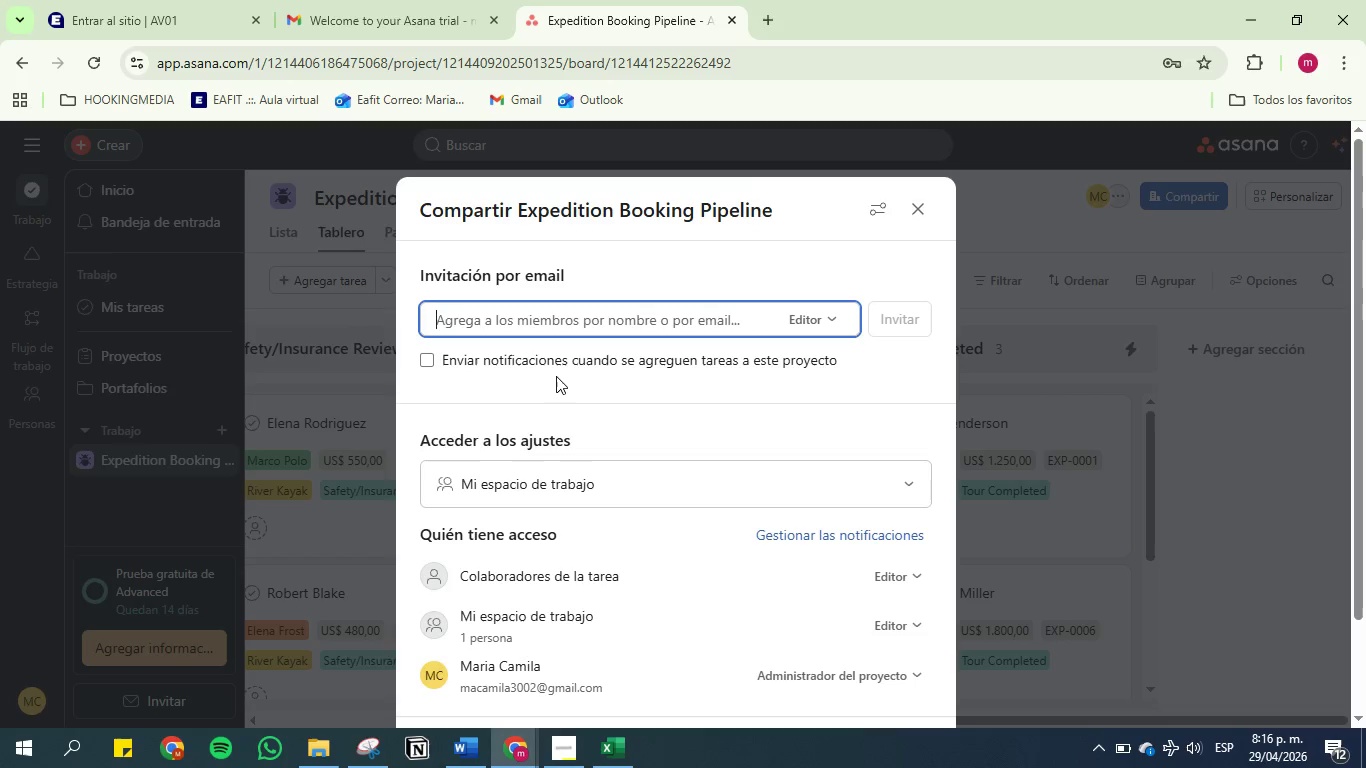 
wait(5.39)
 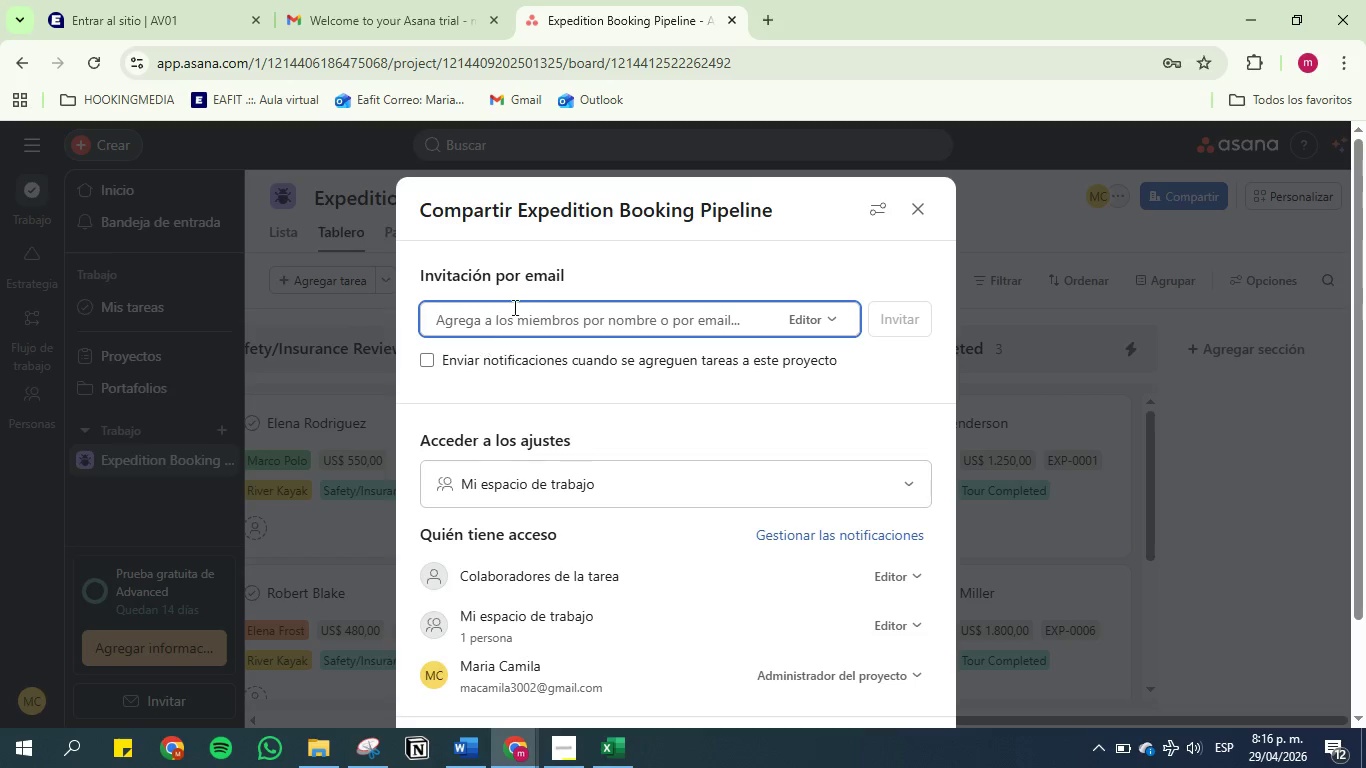 
scroll: coordinate [556, 376], scroll_direction: down, amount: 1.0
 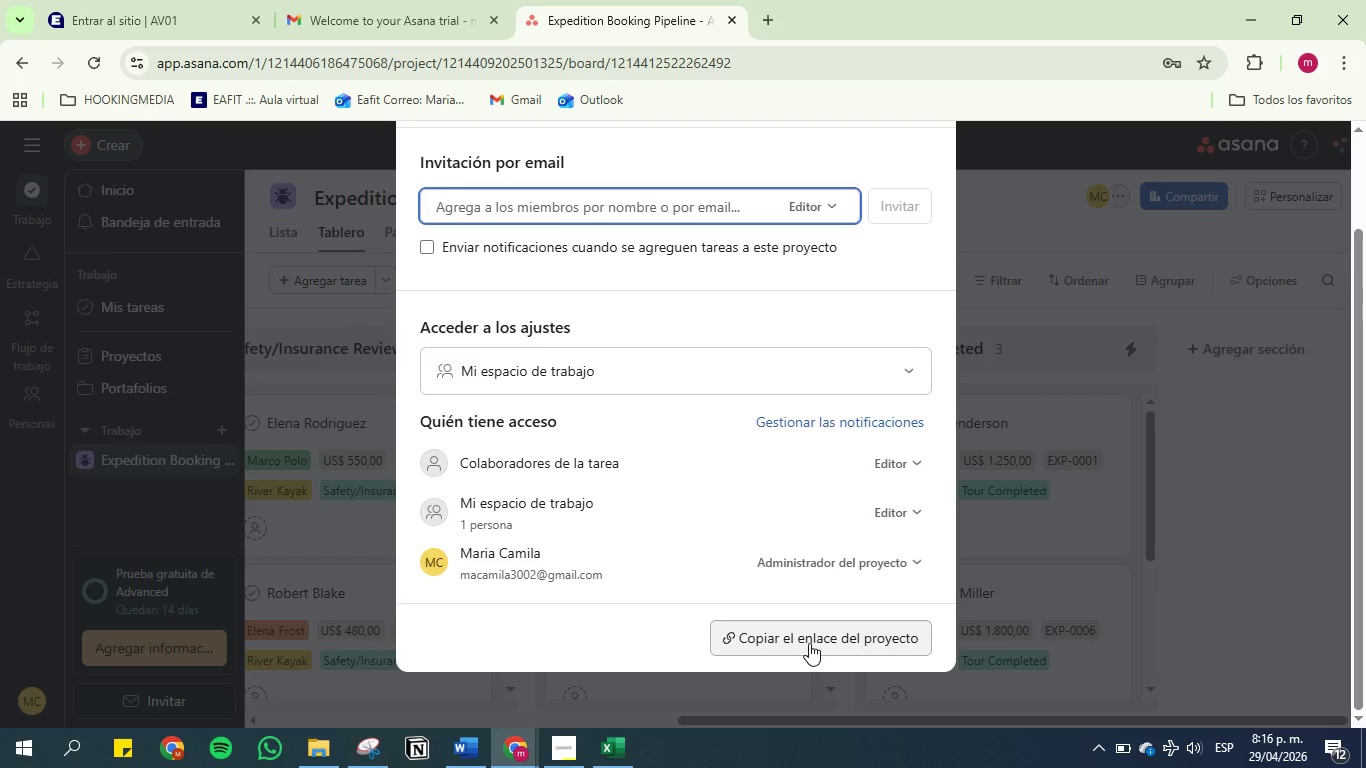 
wait(10.36)
 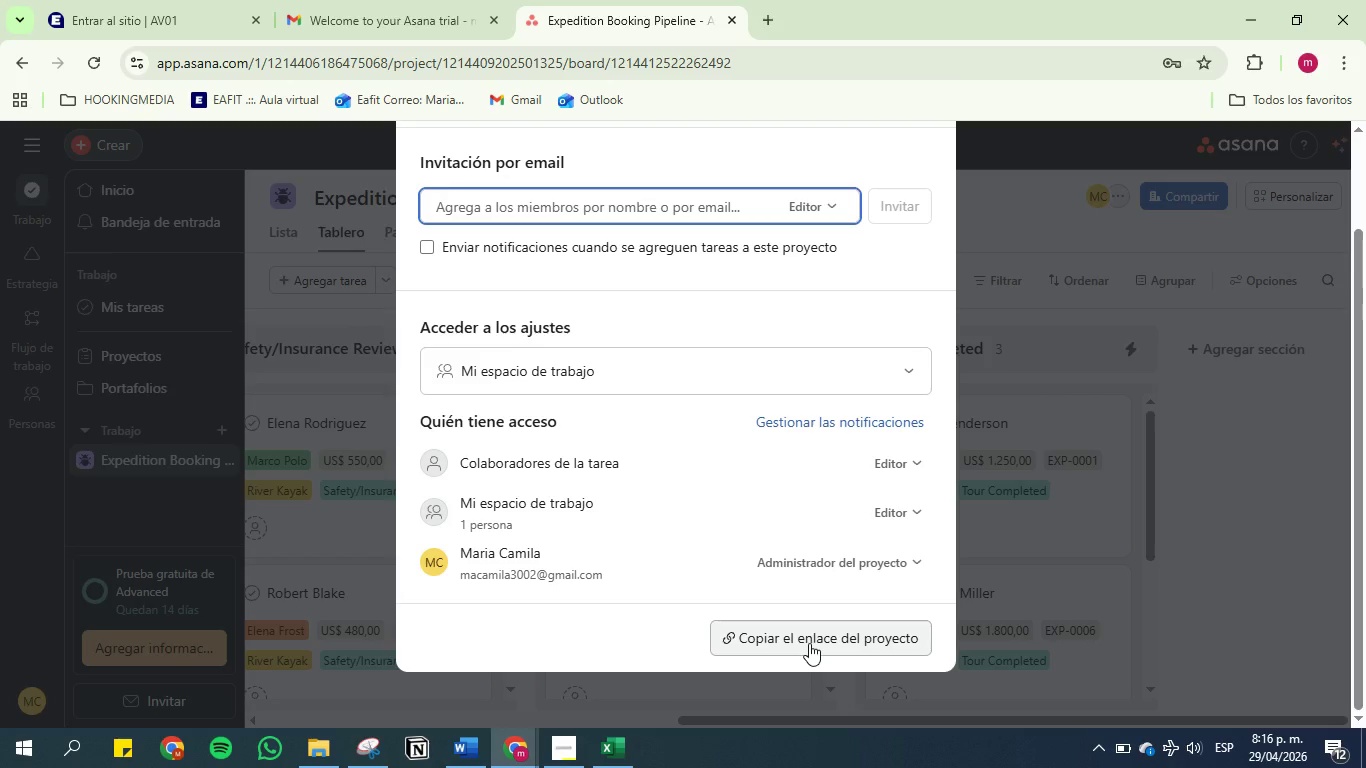 
left_click([809, 643])
 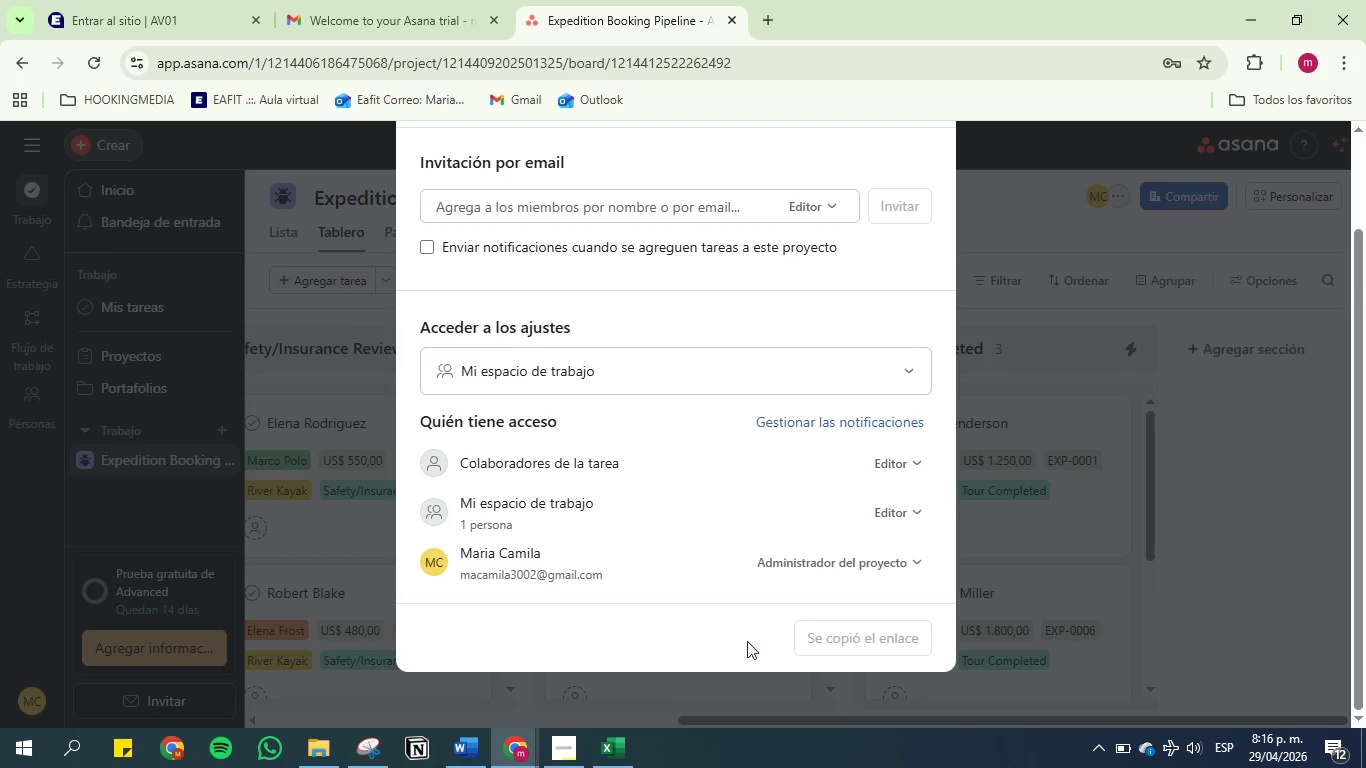 
left_click([725, 641])
 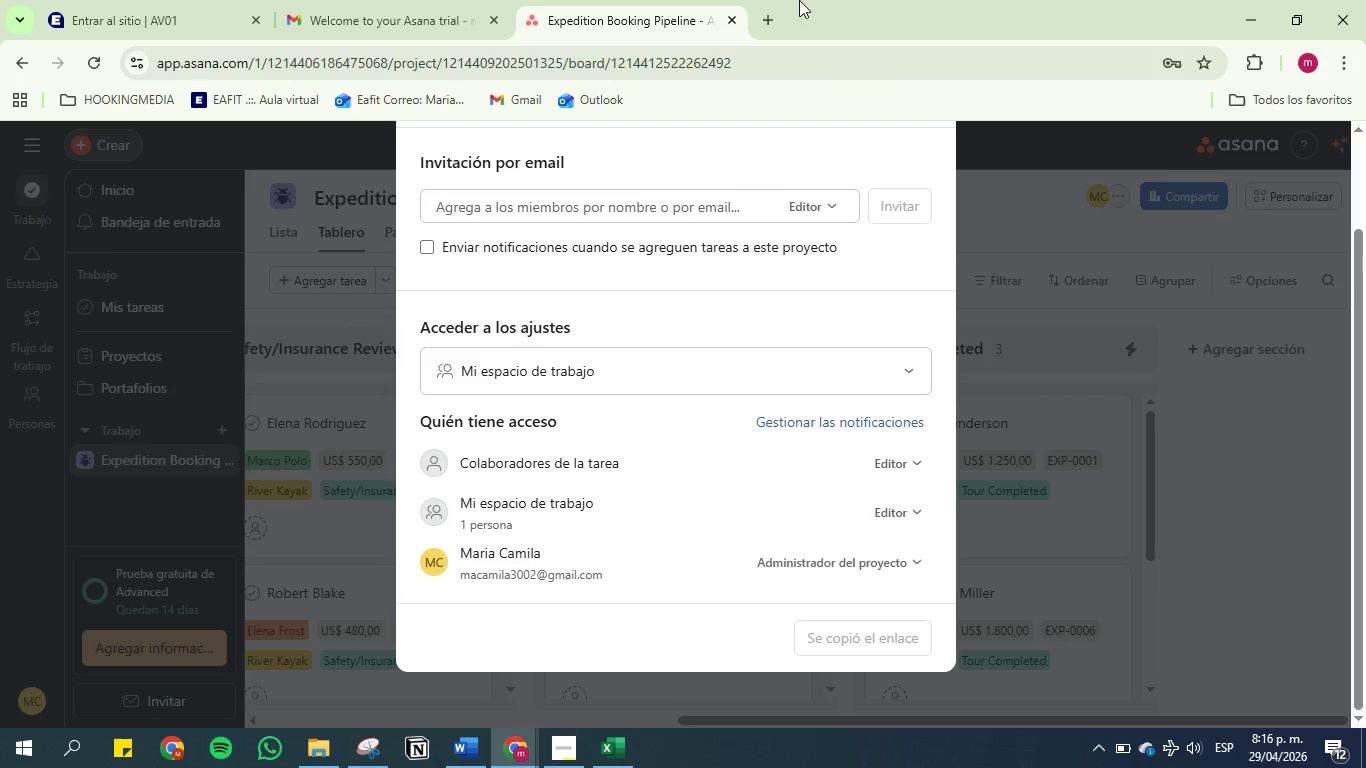 
left_click([792, 0])
 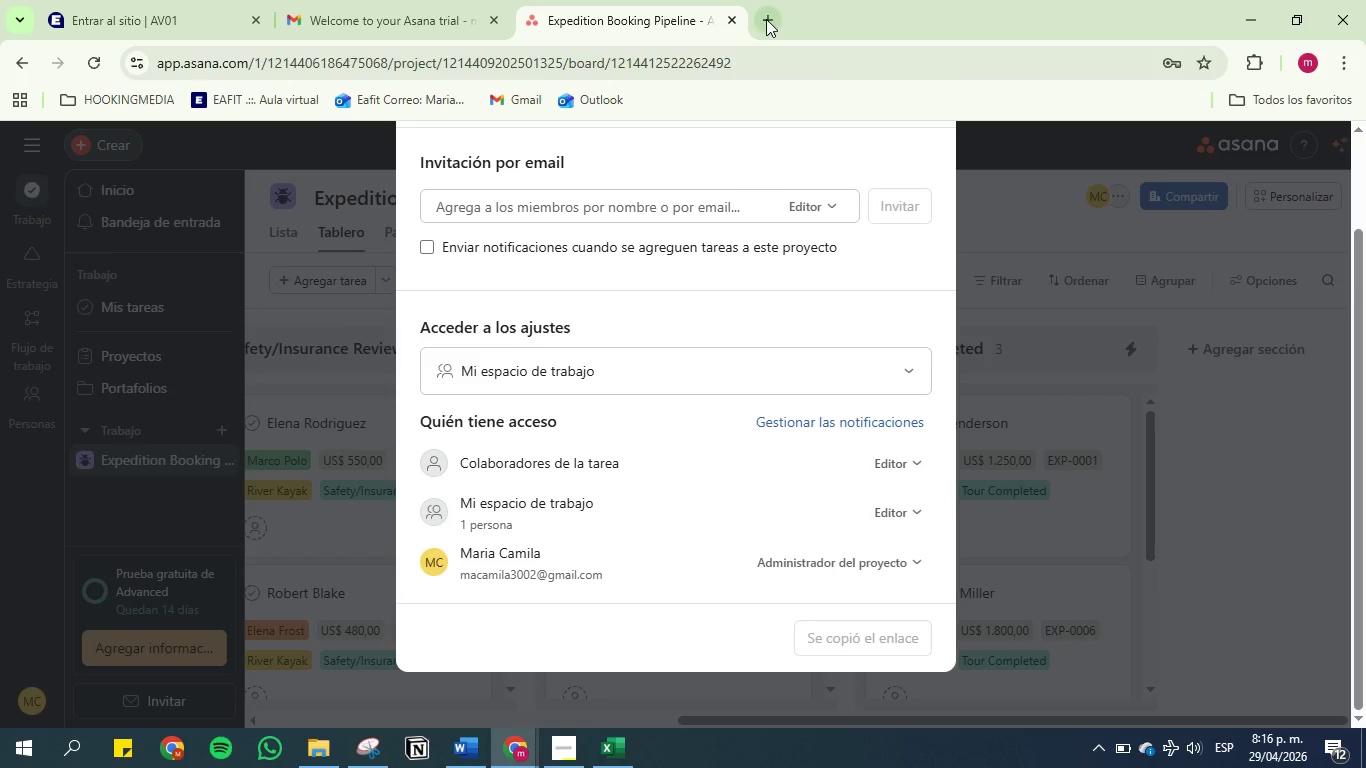 
left_click([766, 19])
 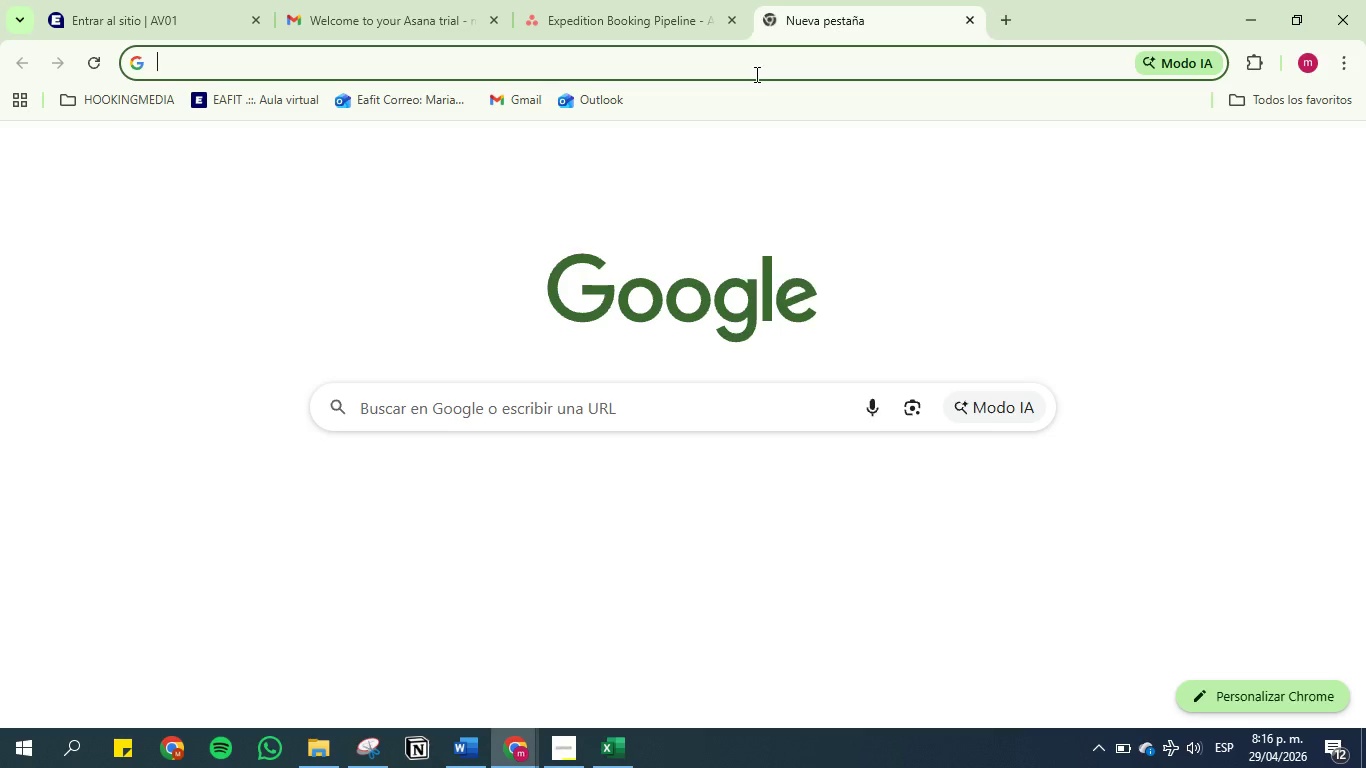 
left_click([753, 69])
 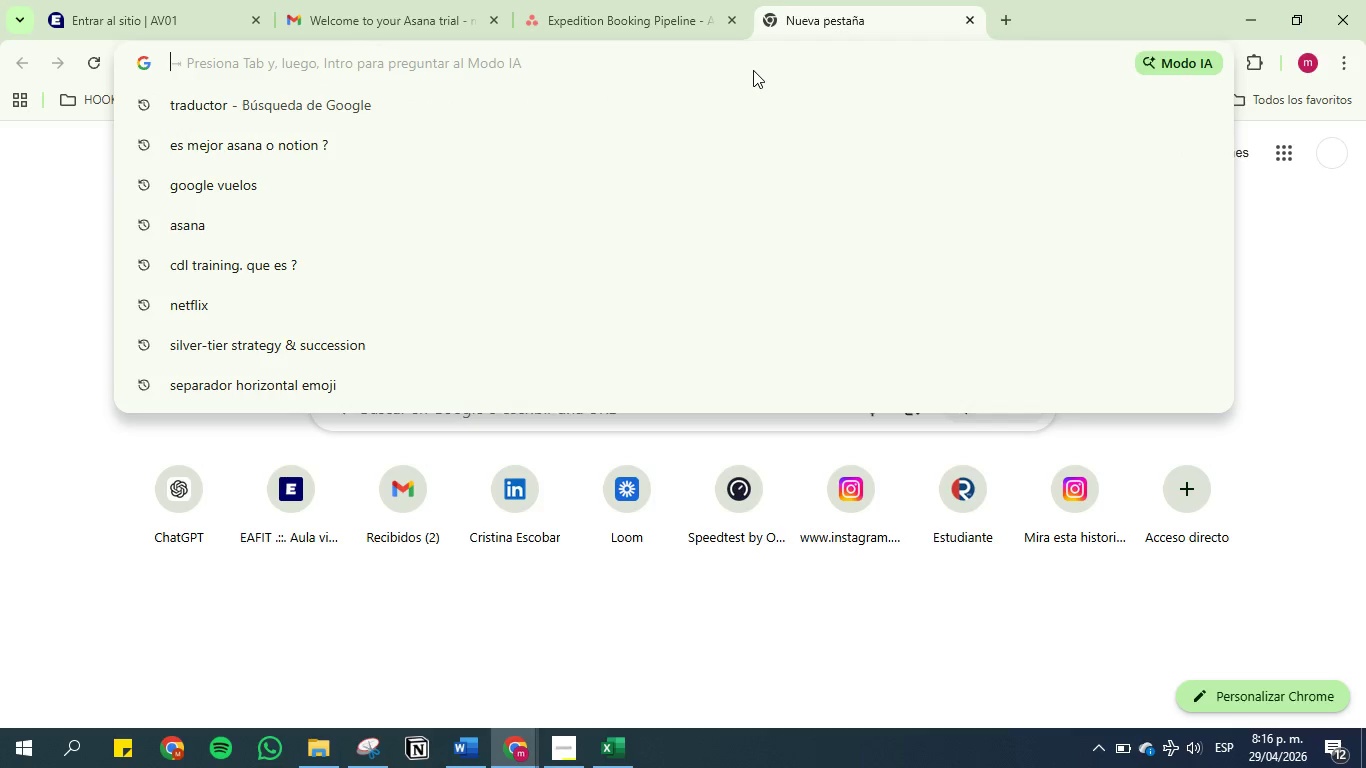 
key(Control+V)
 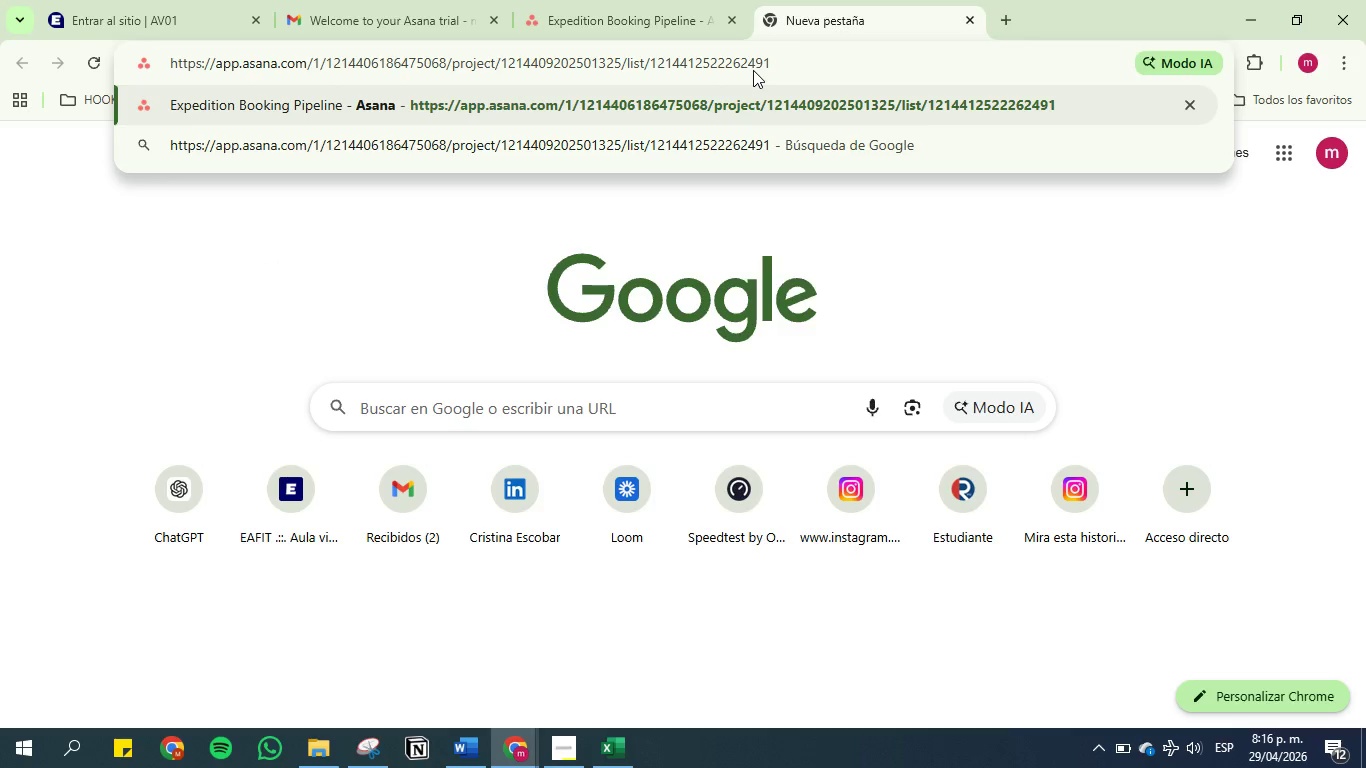 
key(Enter)
 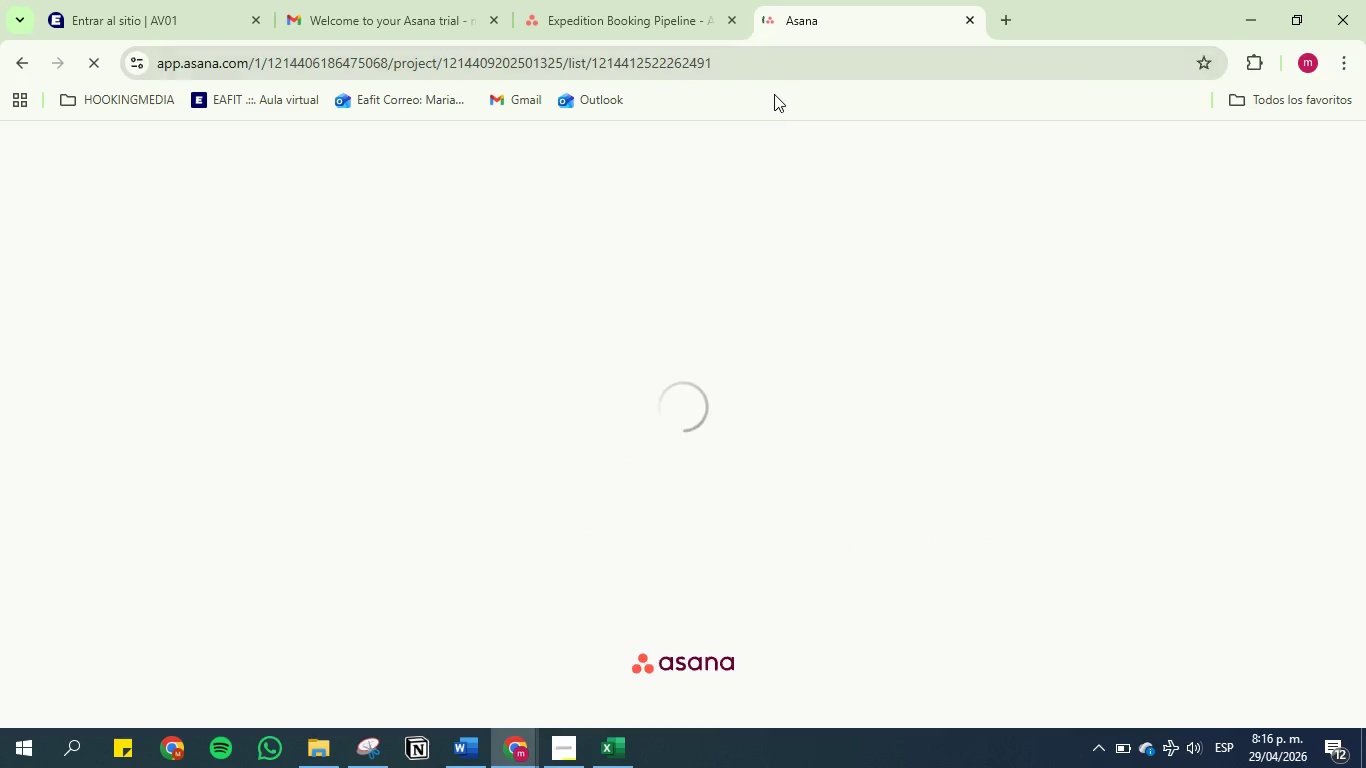 
mouse_move([631, 14])
 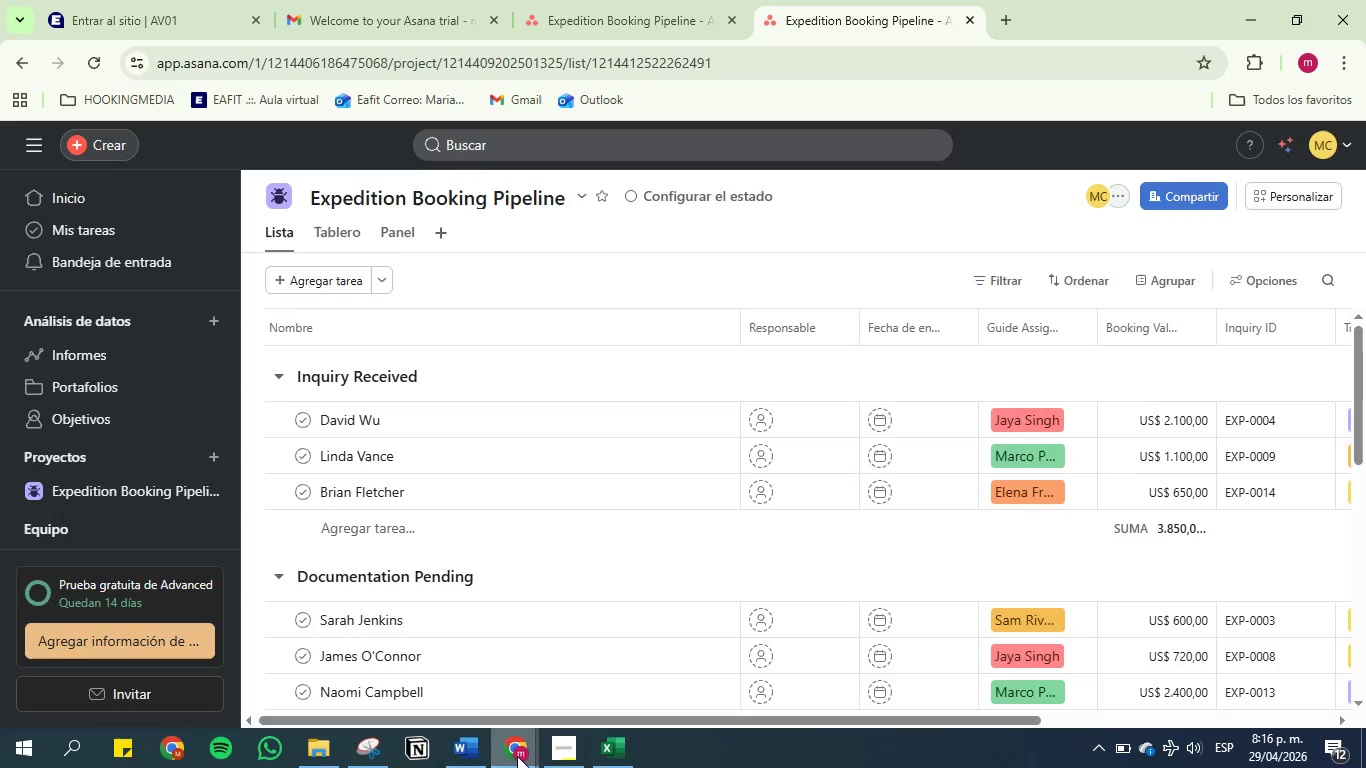 
right_click([517, 756])
 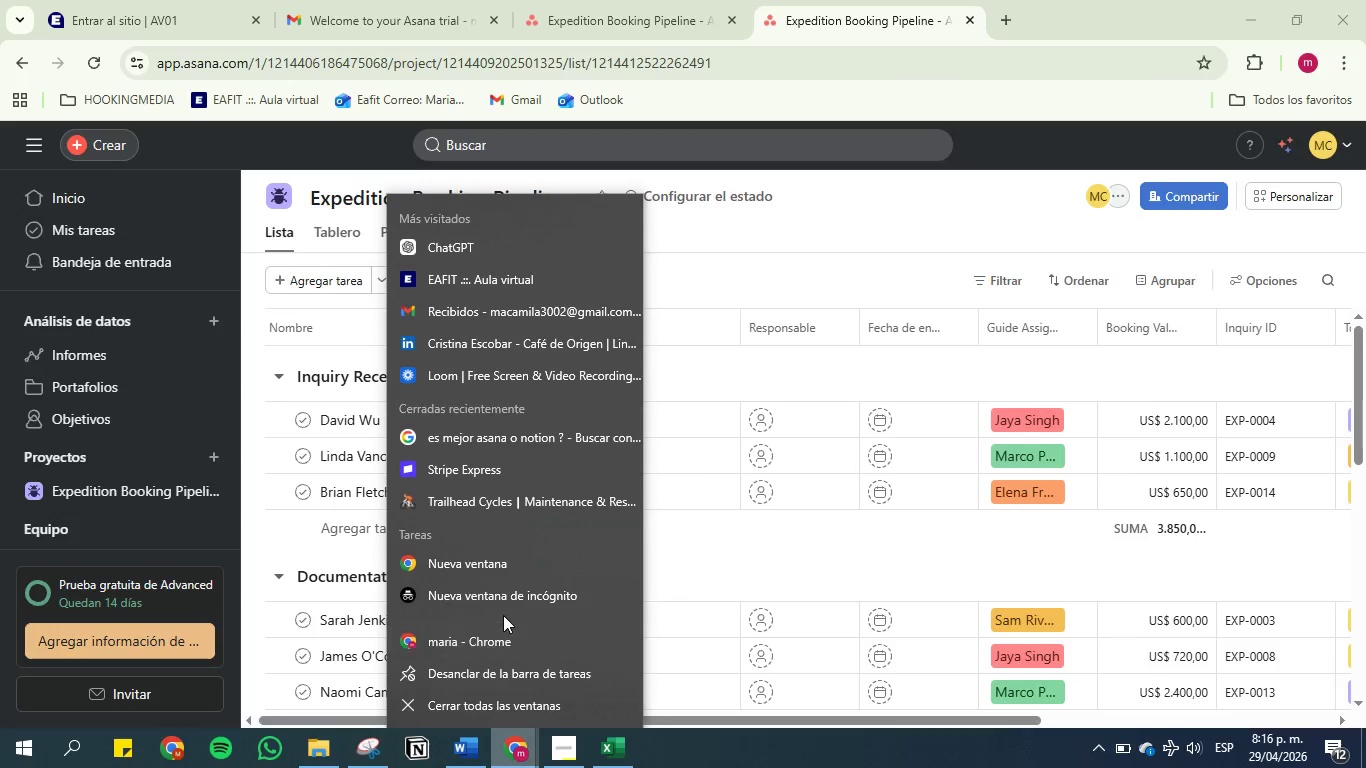 
left_click([503, 608])
 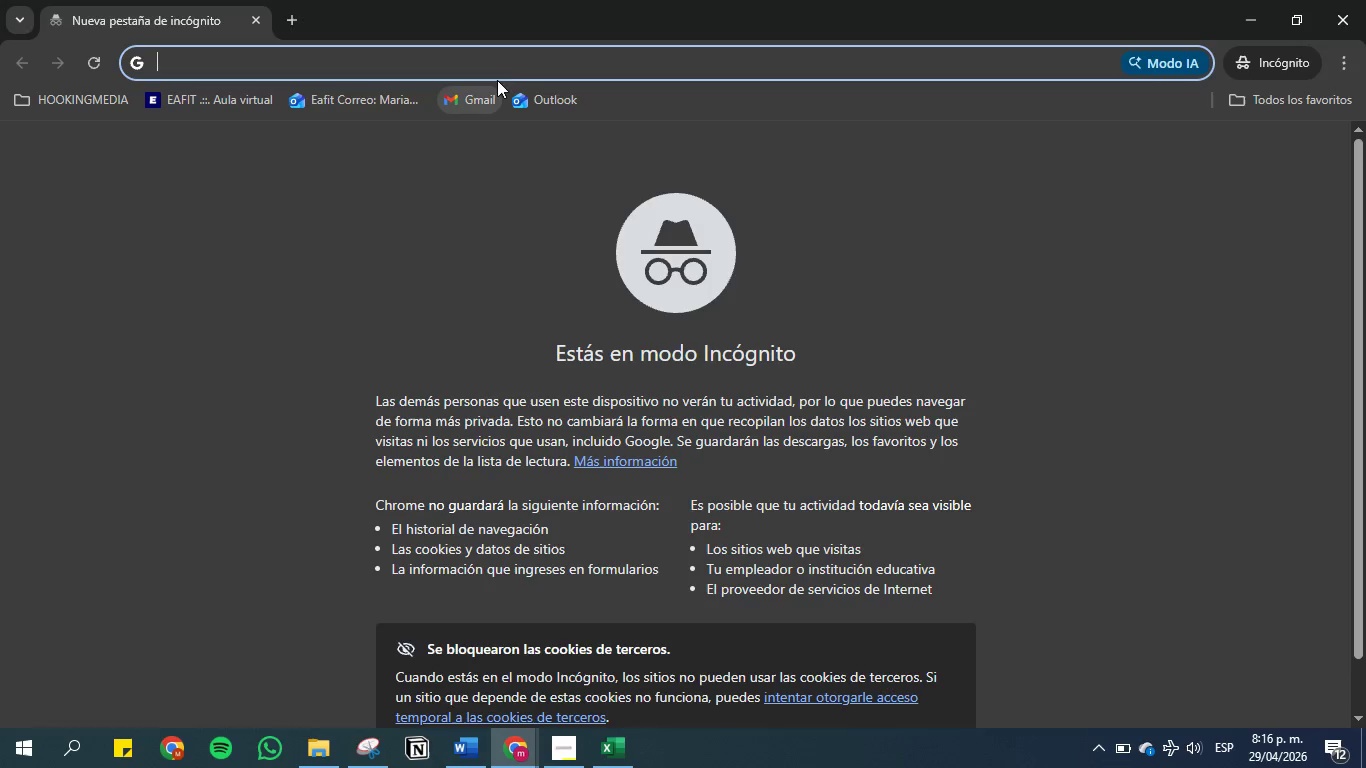 
left_click([497, 66])
 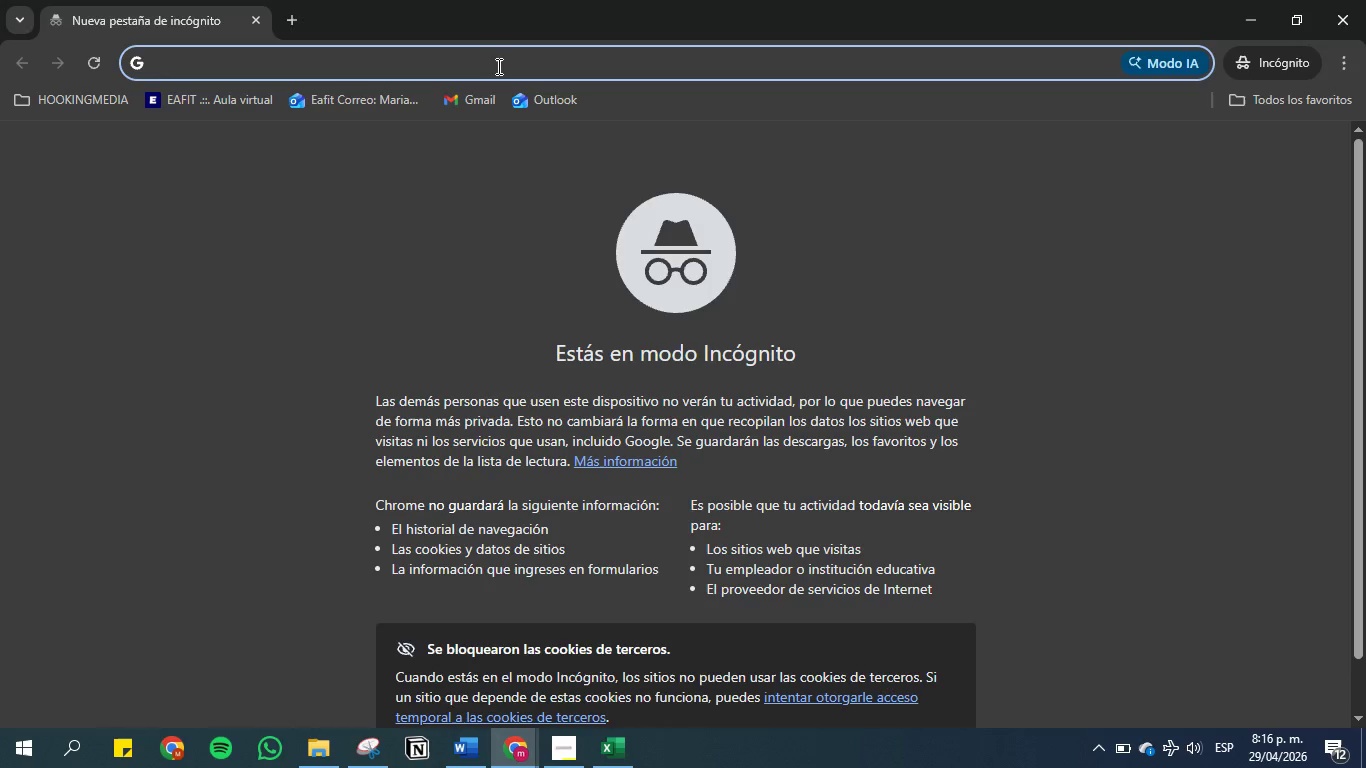 
key(Control+V)
 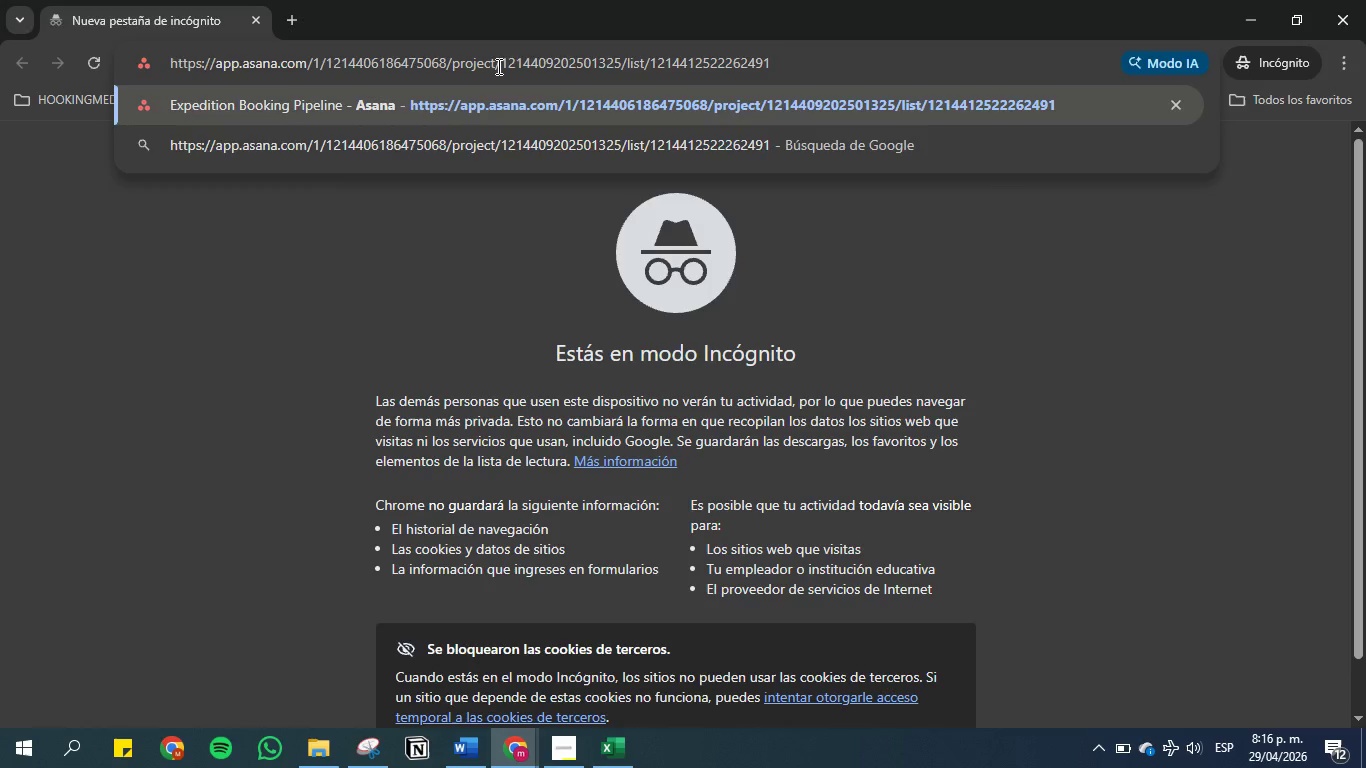 
key(Enter)
 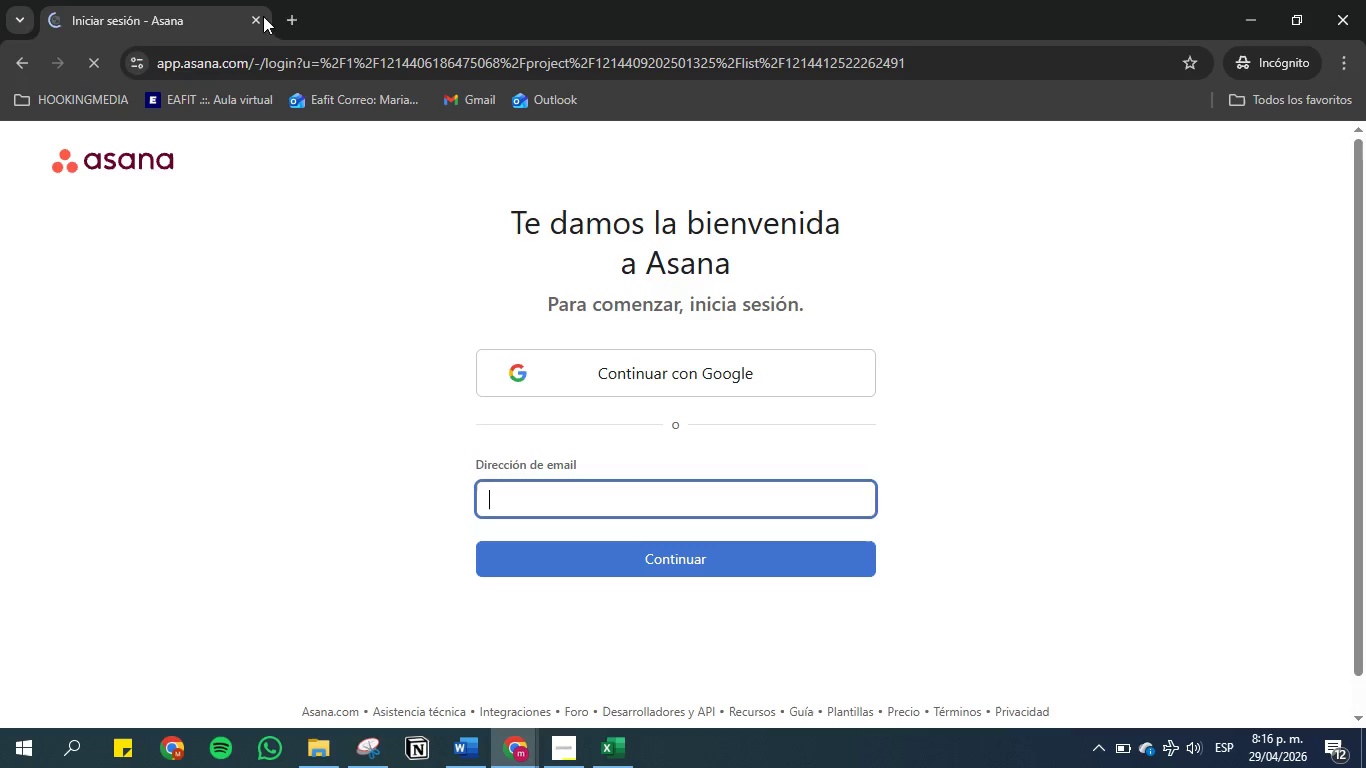 
left_click([258, 16])
 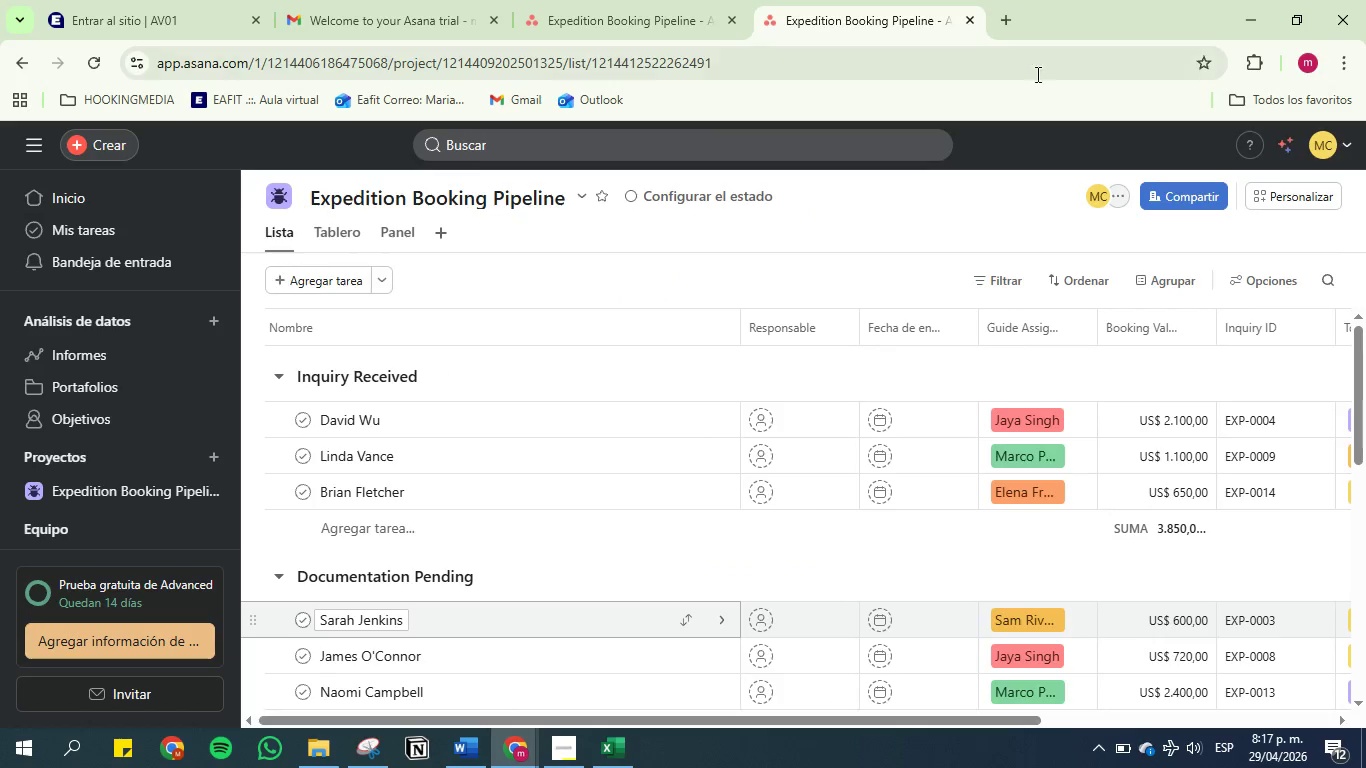 
left_click([676, 0])
 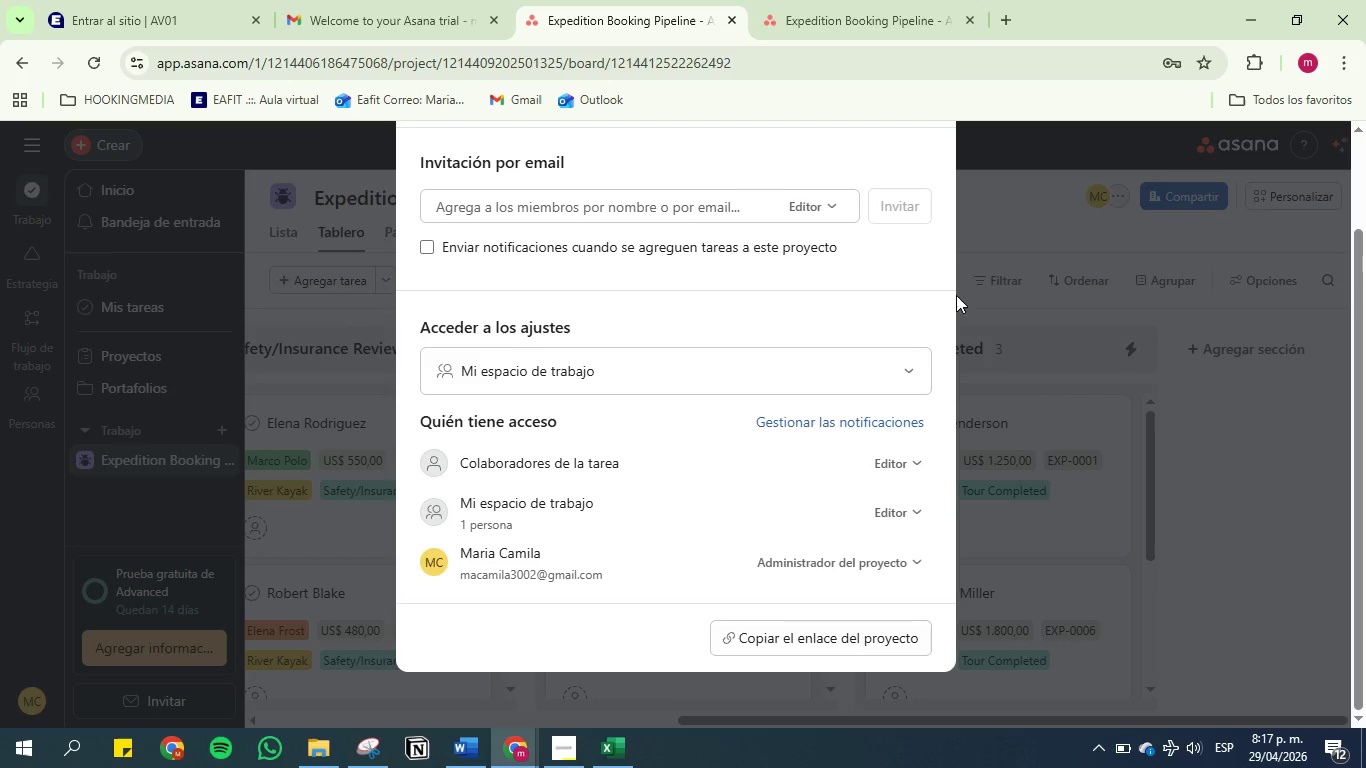 
left_click([1019, 215])
 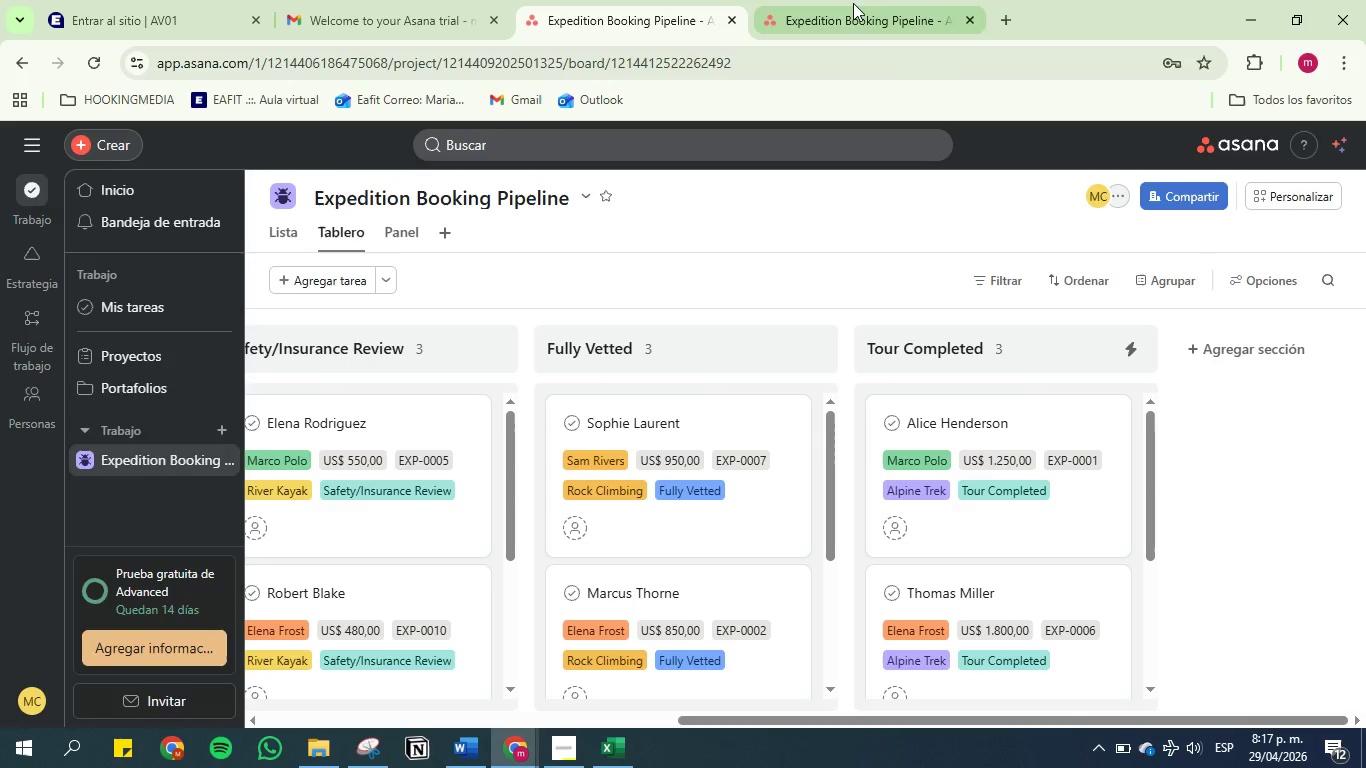 
left_click([852, 1])
 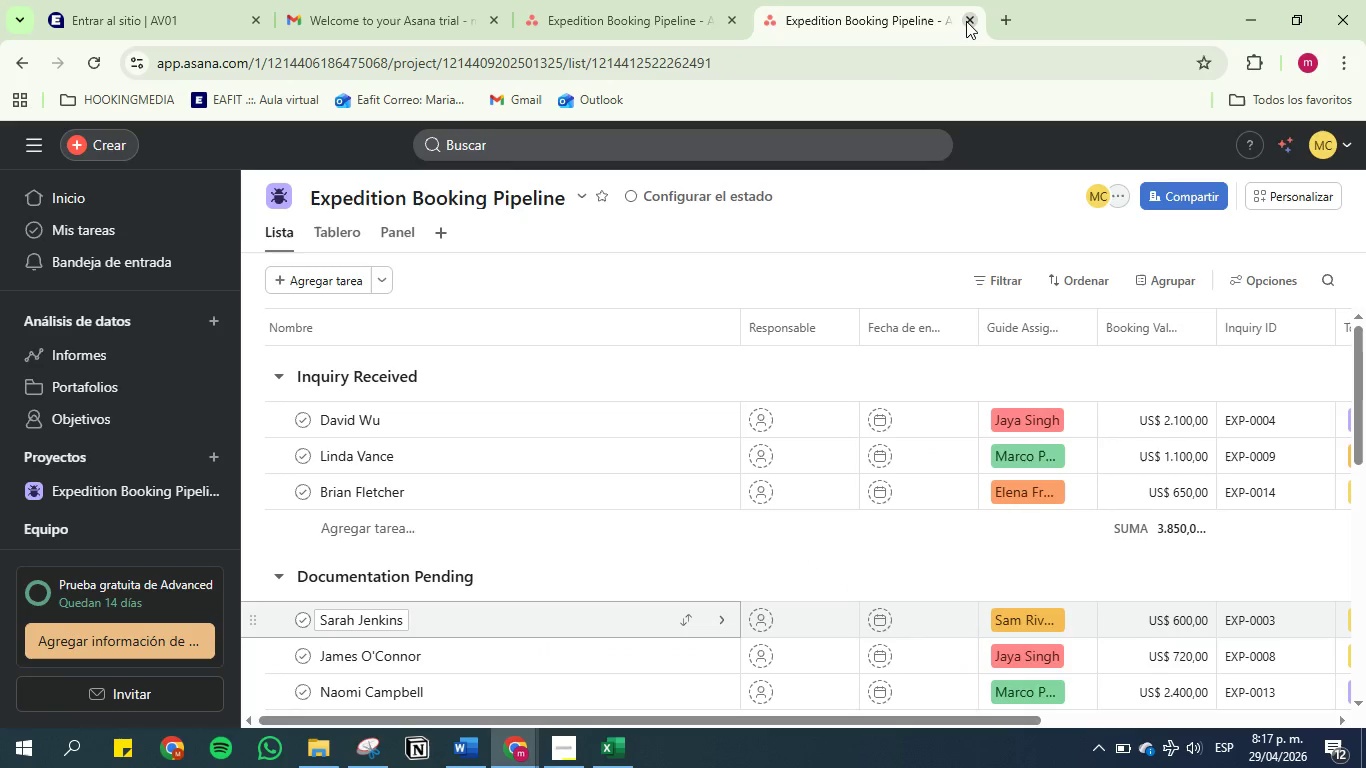 
left_click([967, 21])
 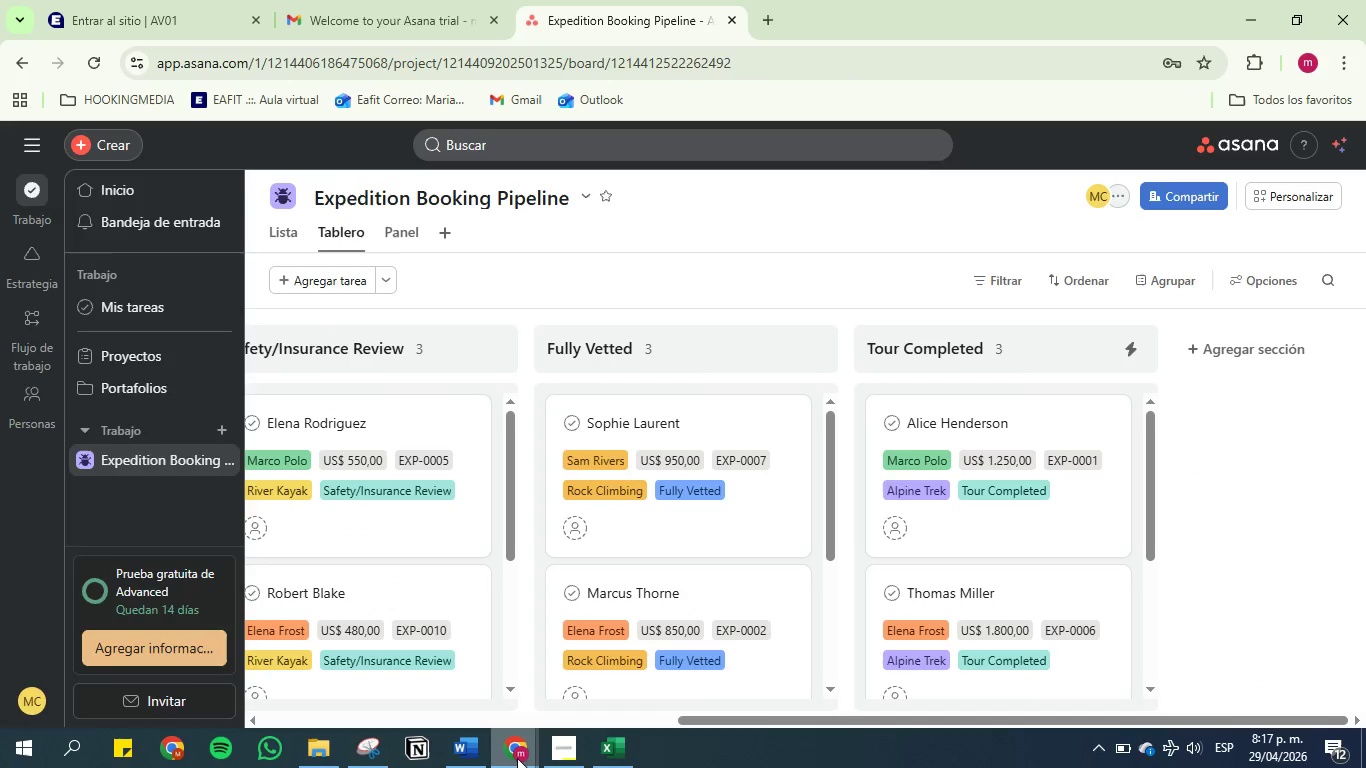 
left_click([466, 749])
 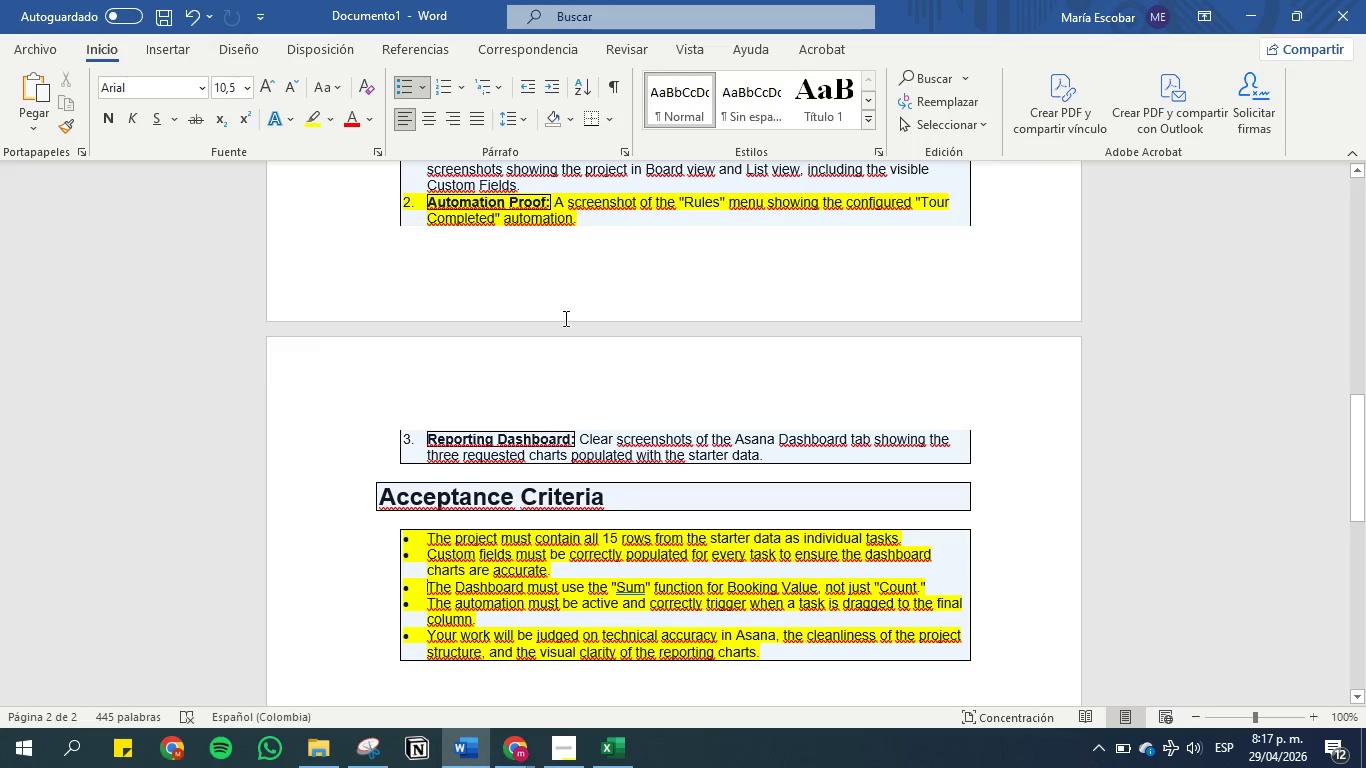 
left_click([566, 275])
 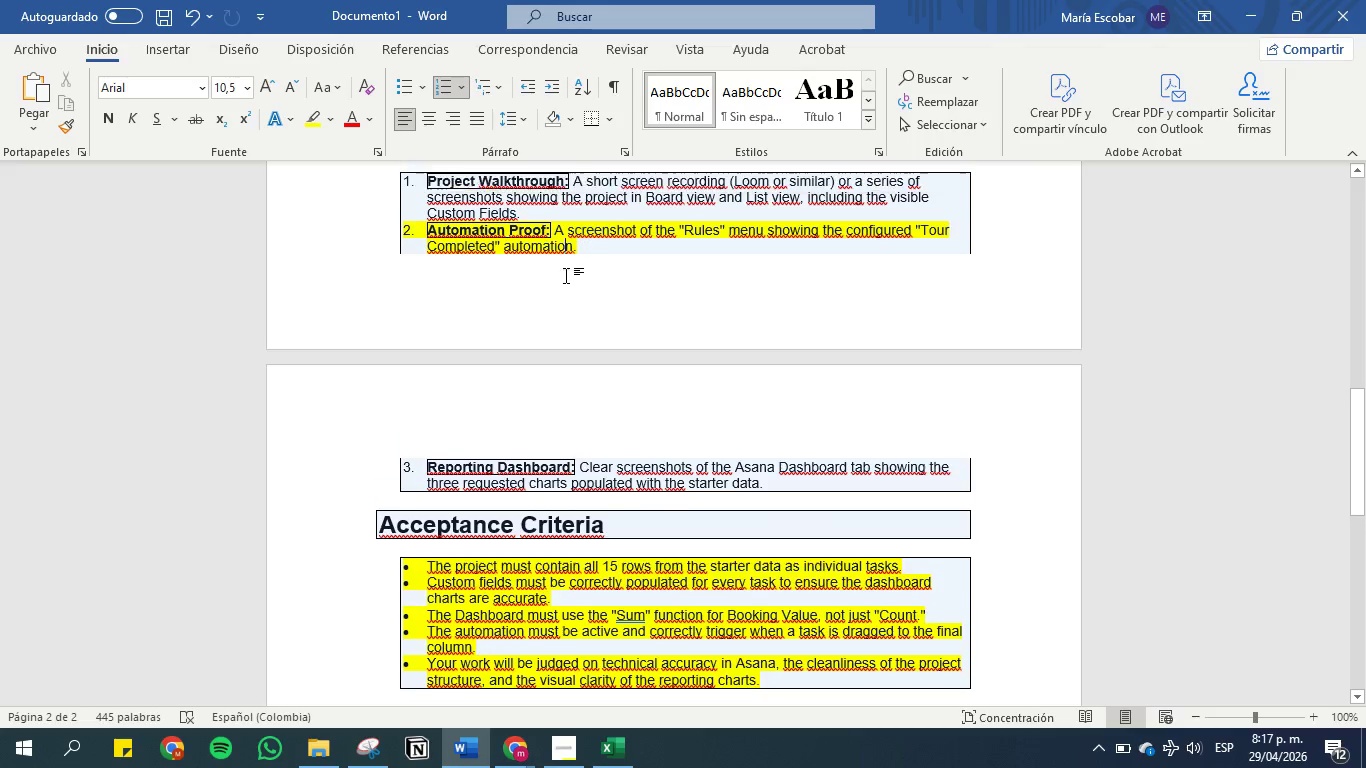 
scroll: coordinate [566, 275], scroll_direction: up, amount: 3.0
 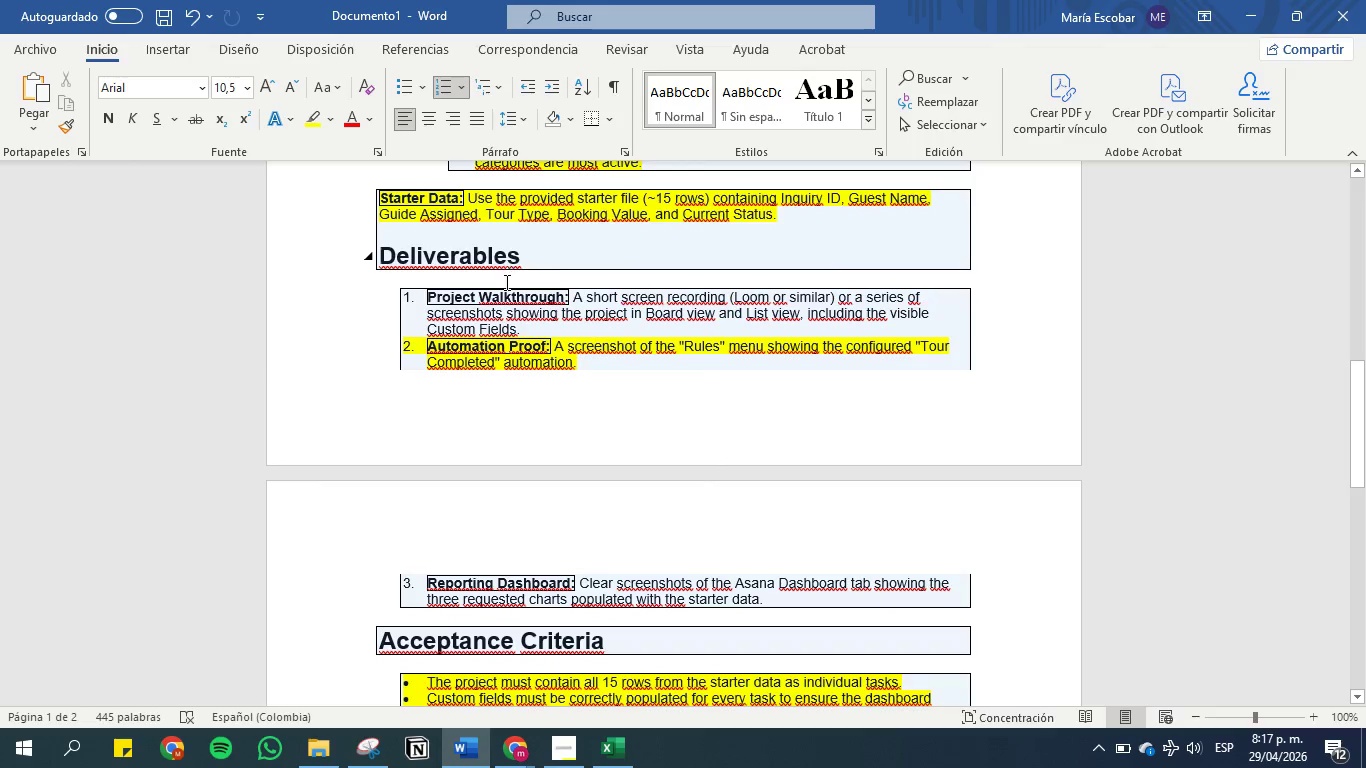 
scroll: coordinate [637, 456], scroll_direction: down, amount: 3.0
 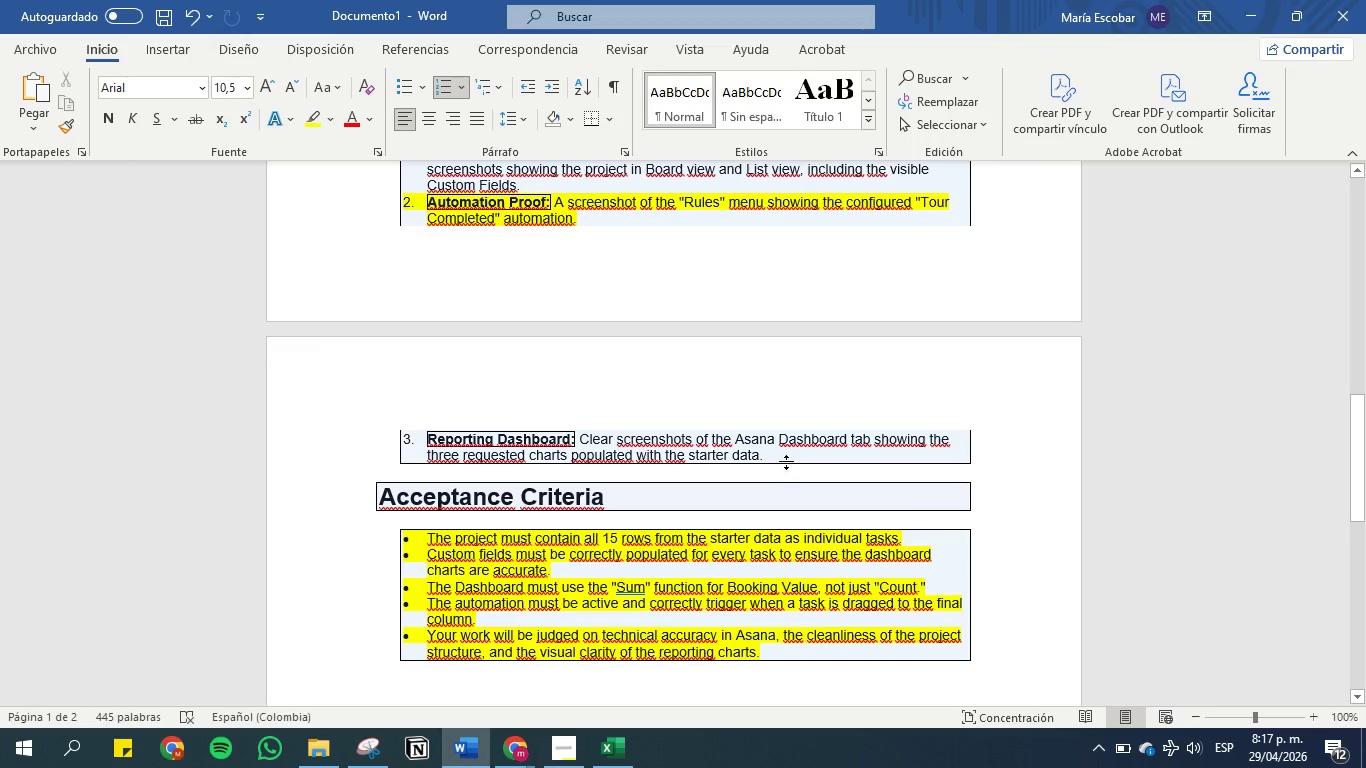 
left_click([517, 752])
 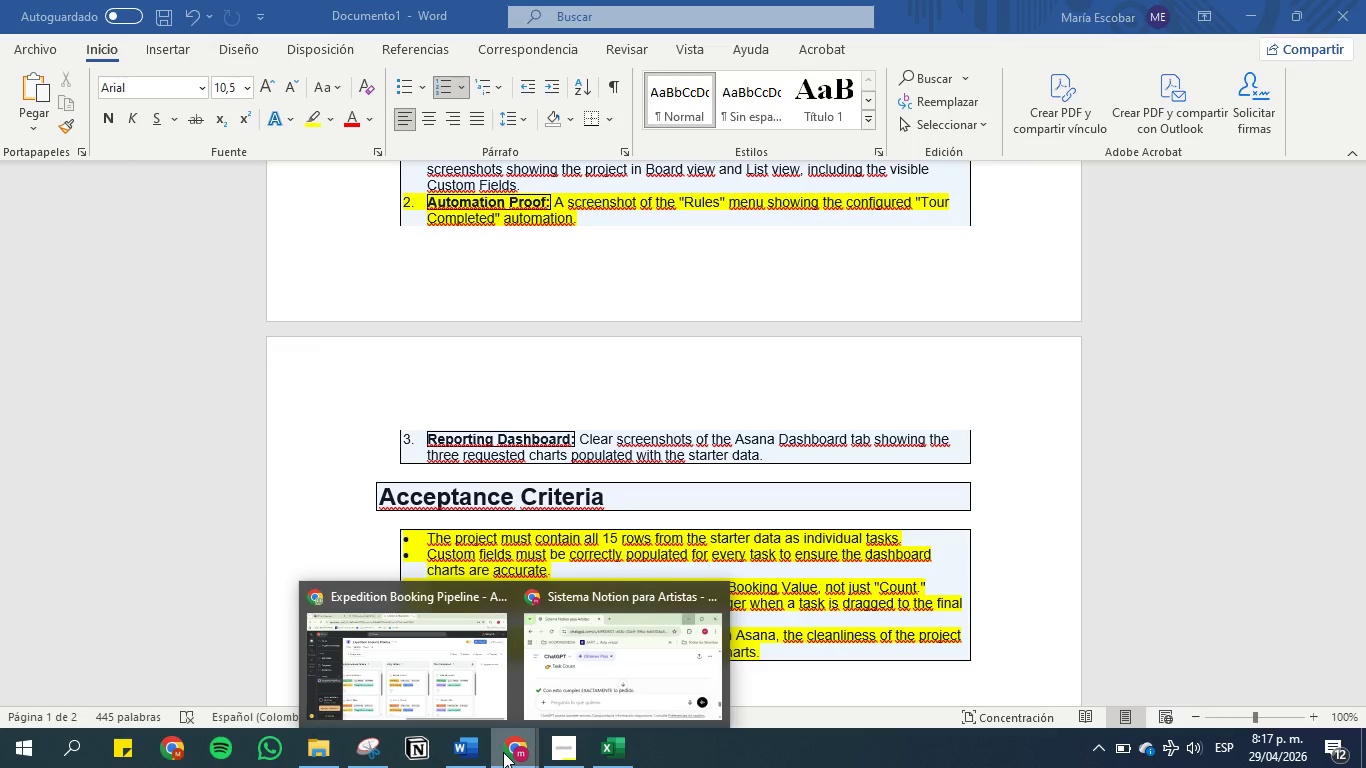 
wait(10.56)
 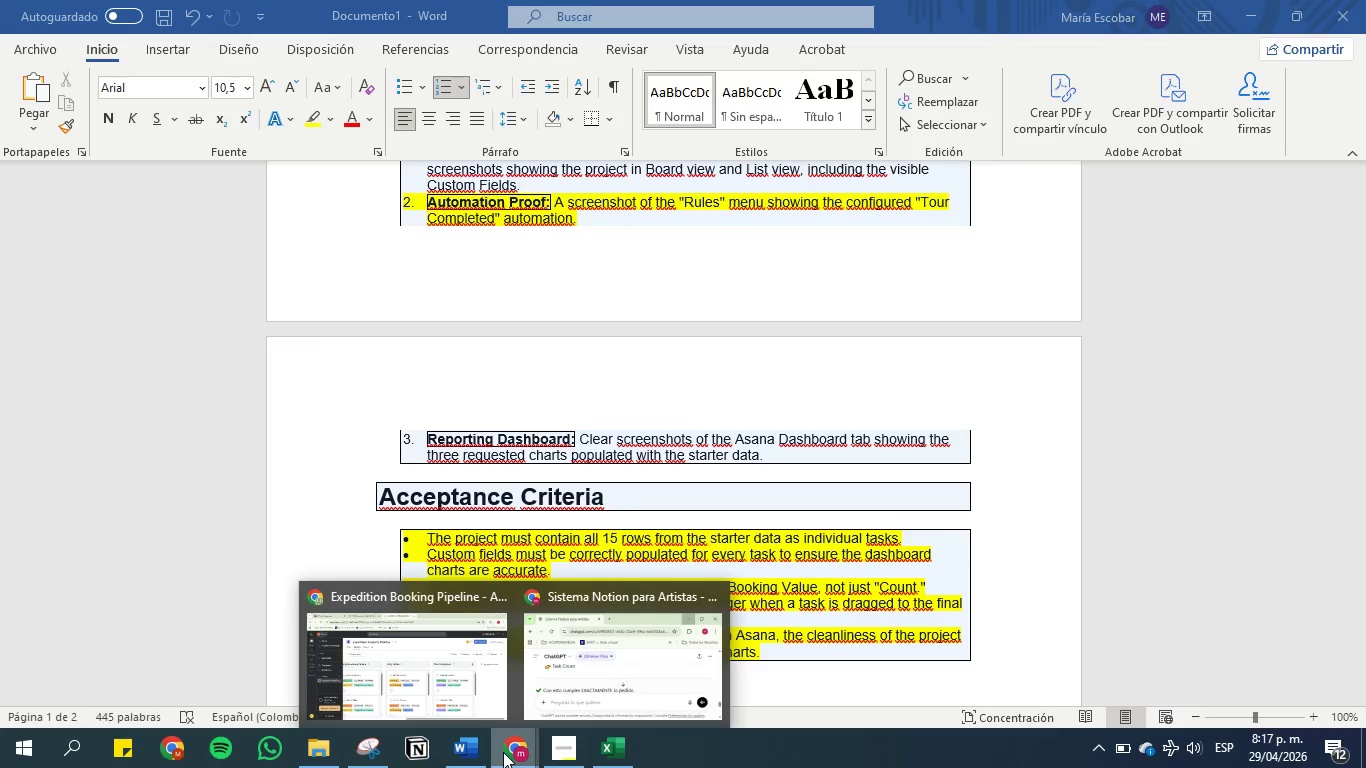 
left_click([422, 683])
 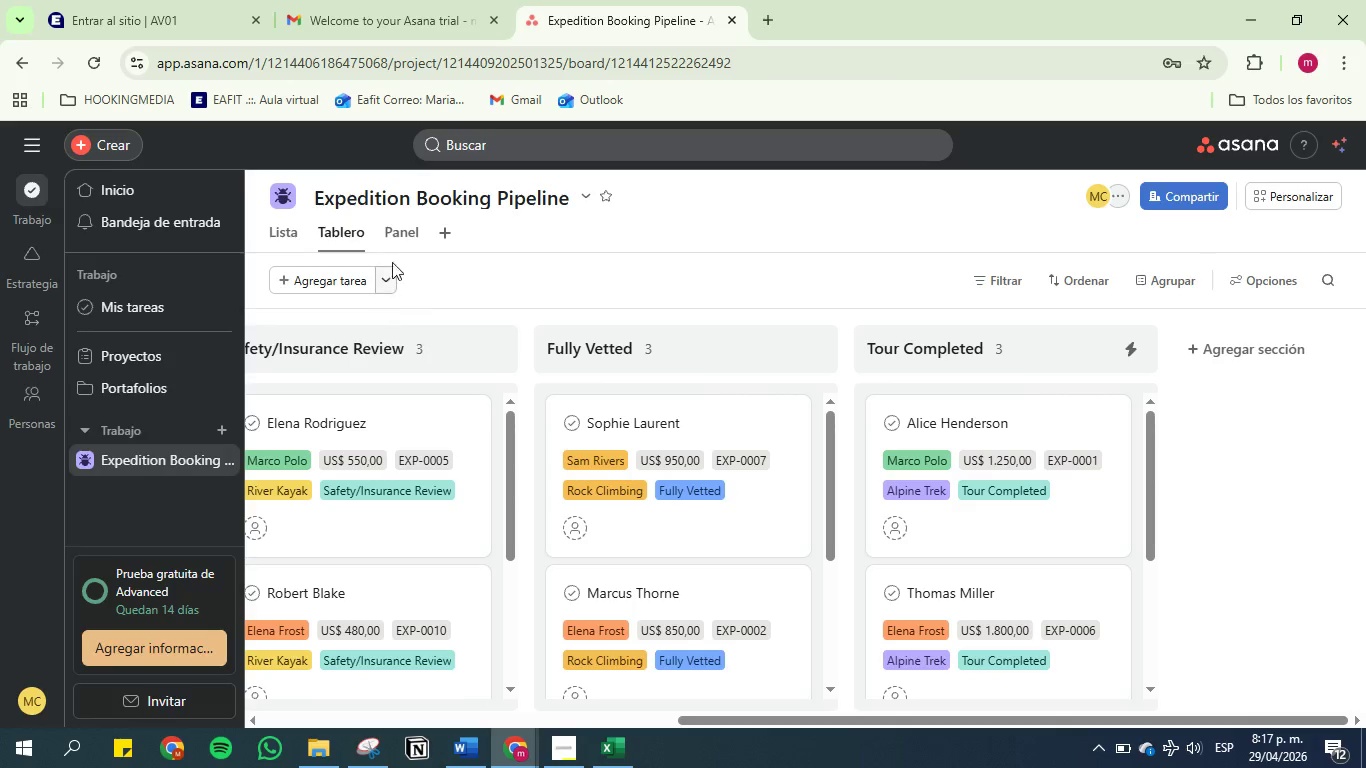 
left_click([403, 228])
 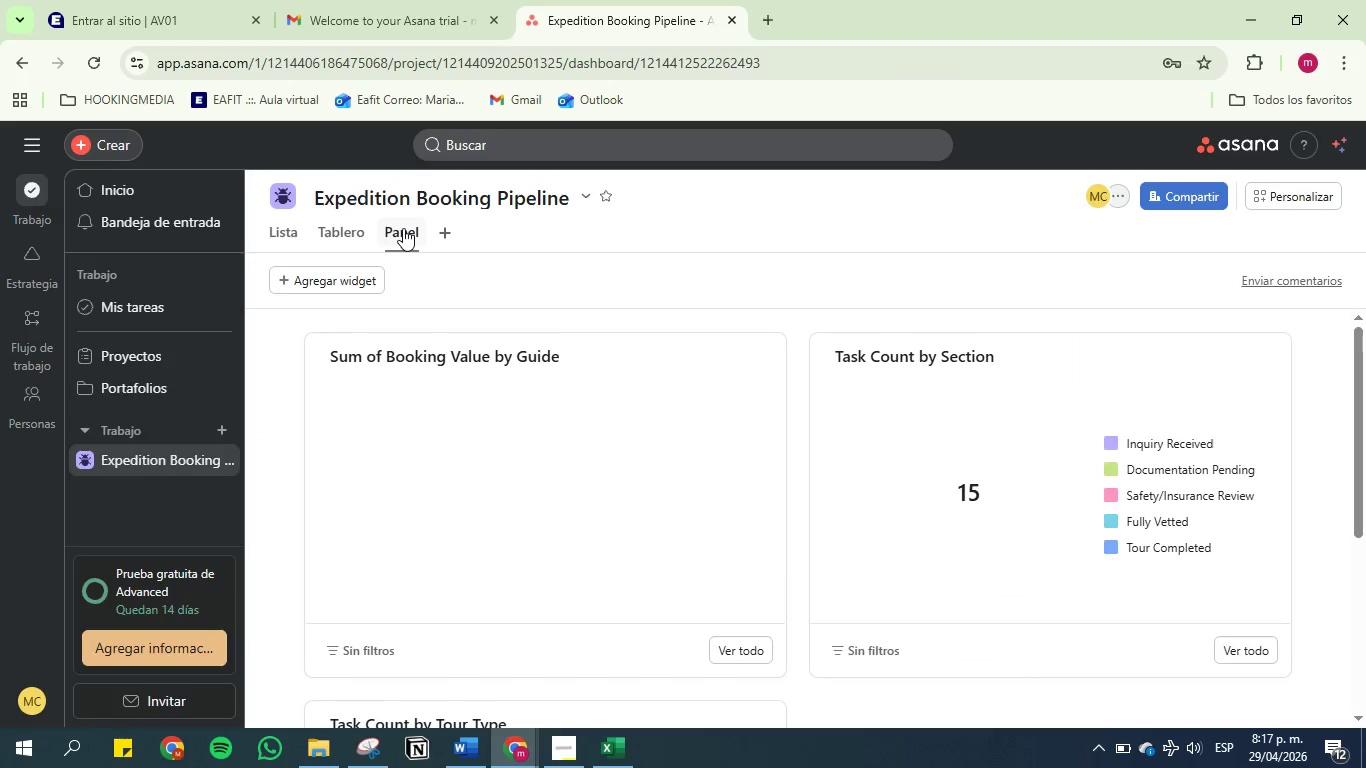 
left_click([403, 231])
 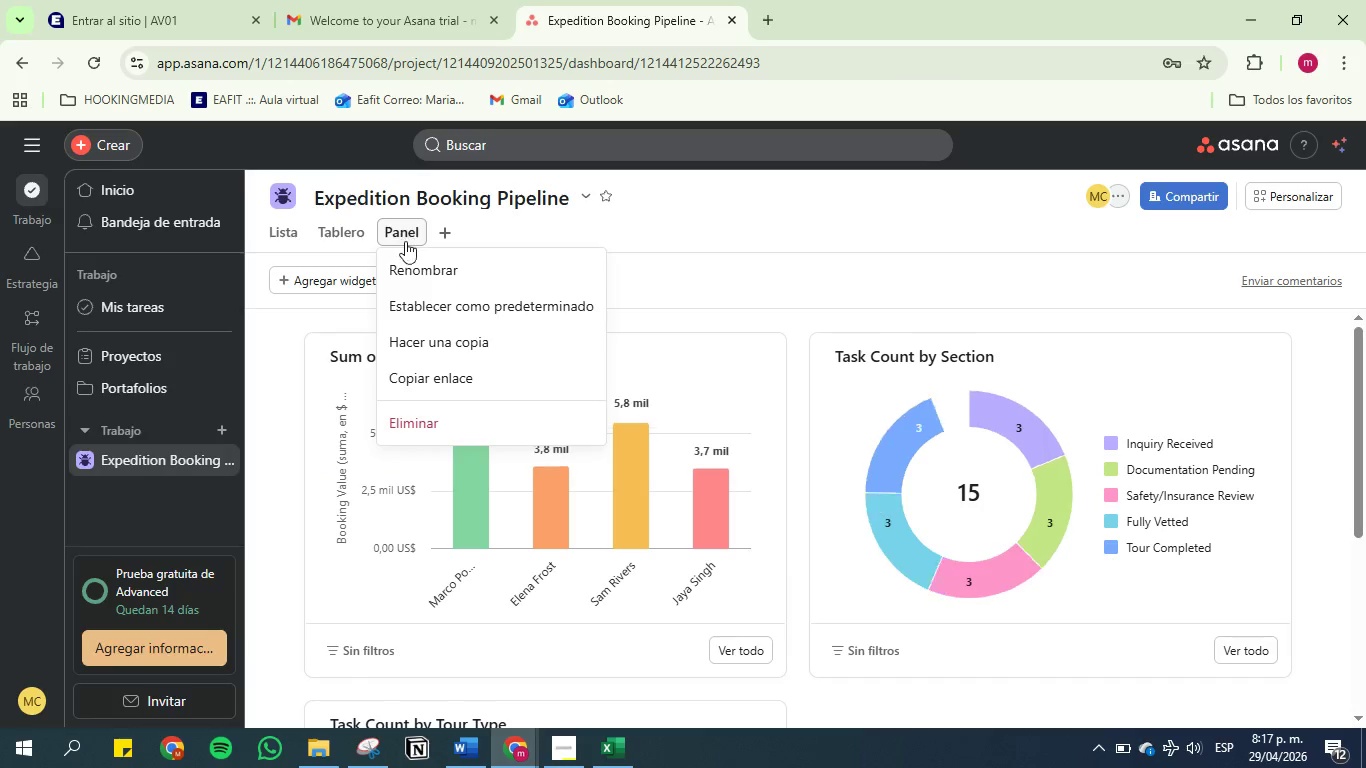 
left_click([411, 260])
 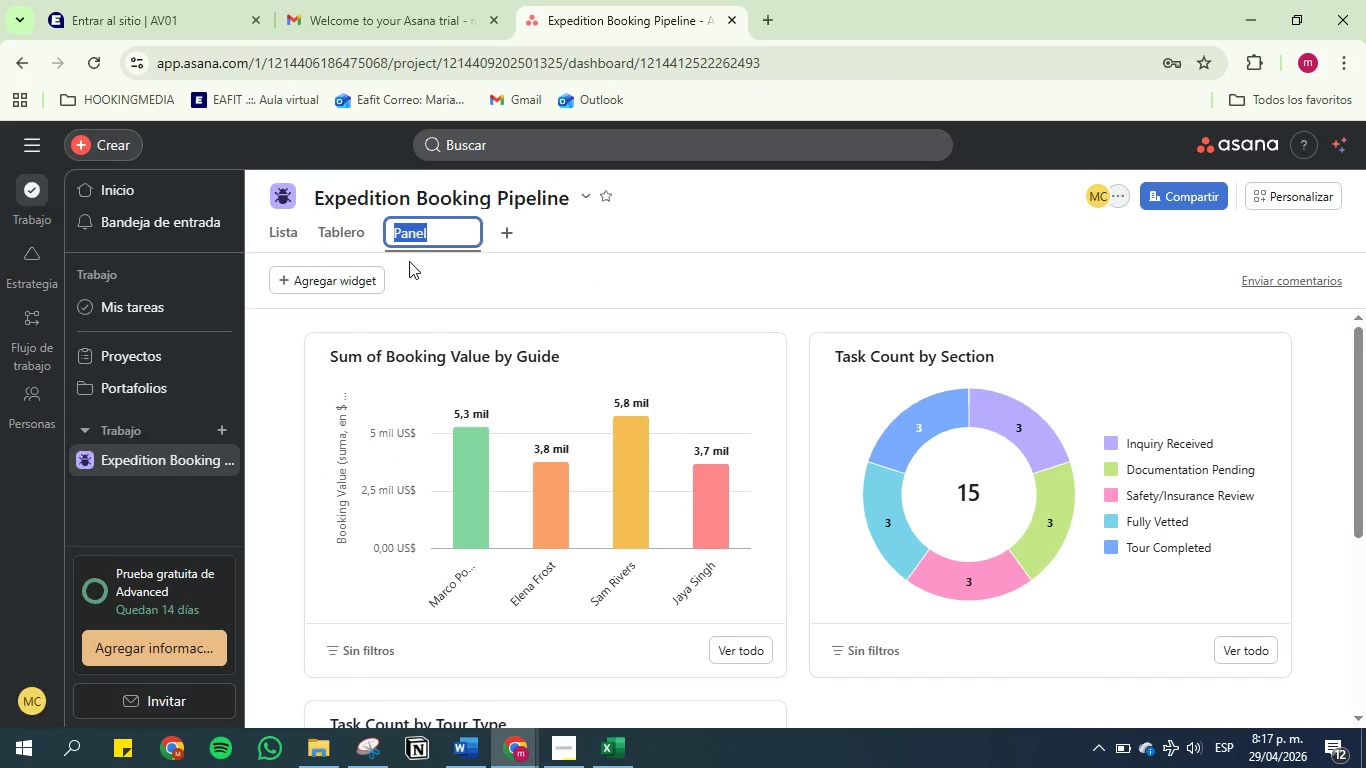 
type(Dashboard)
 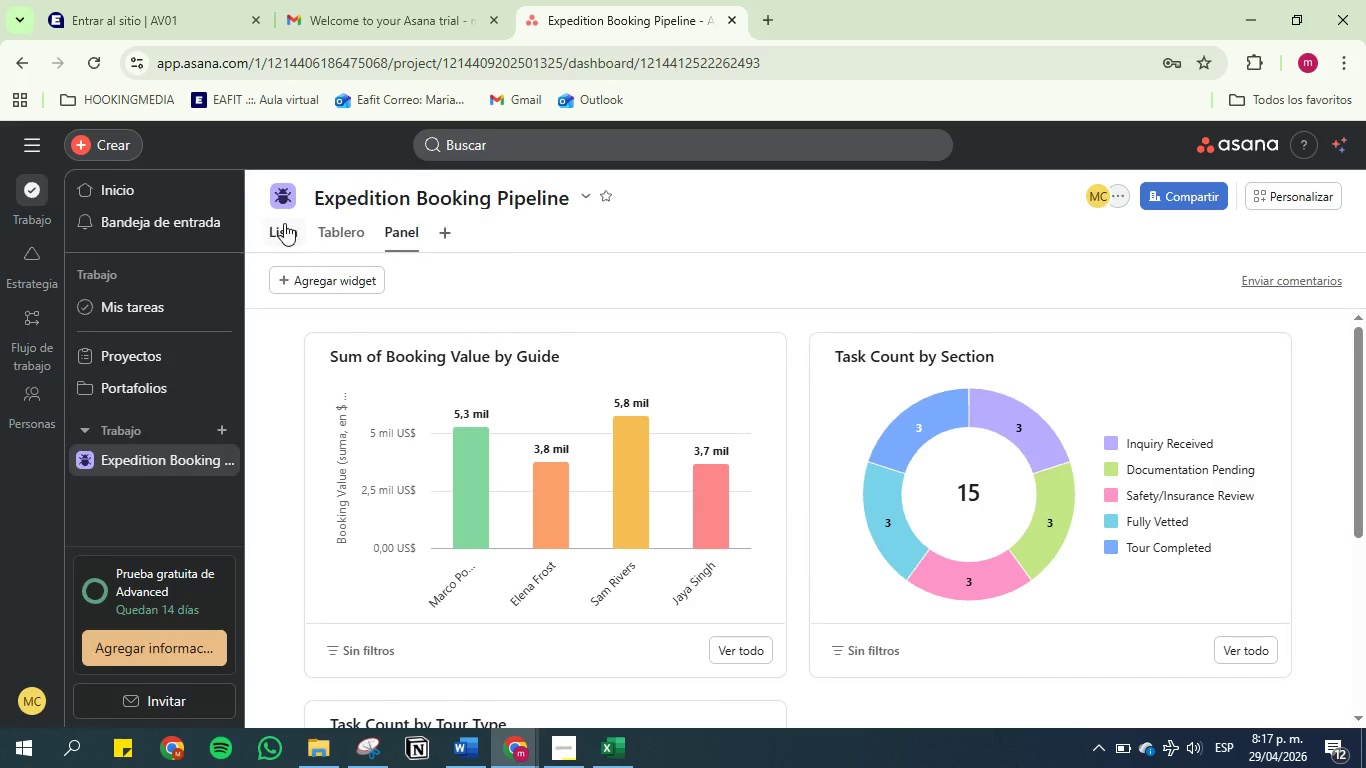 
double_click([284, 225])
 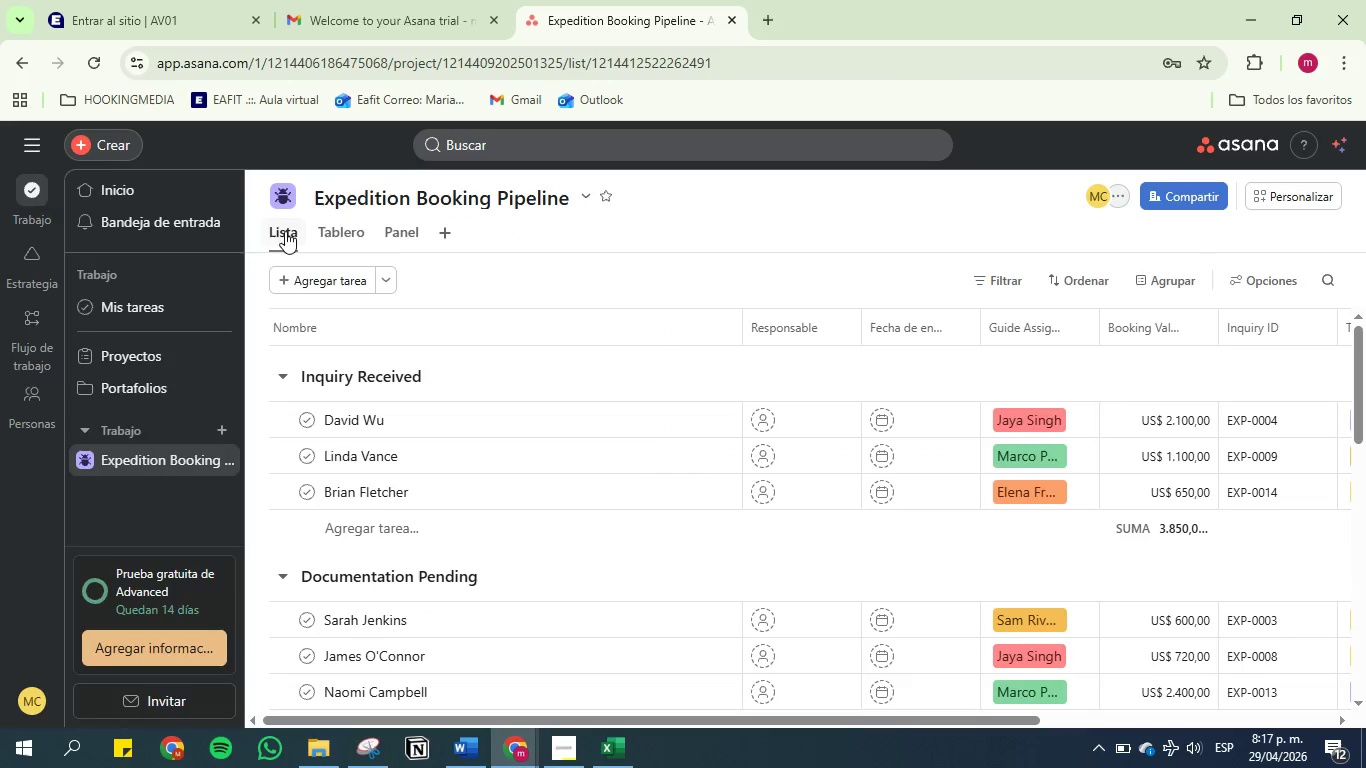 
double_click([285, 231])
 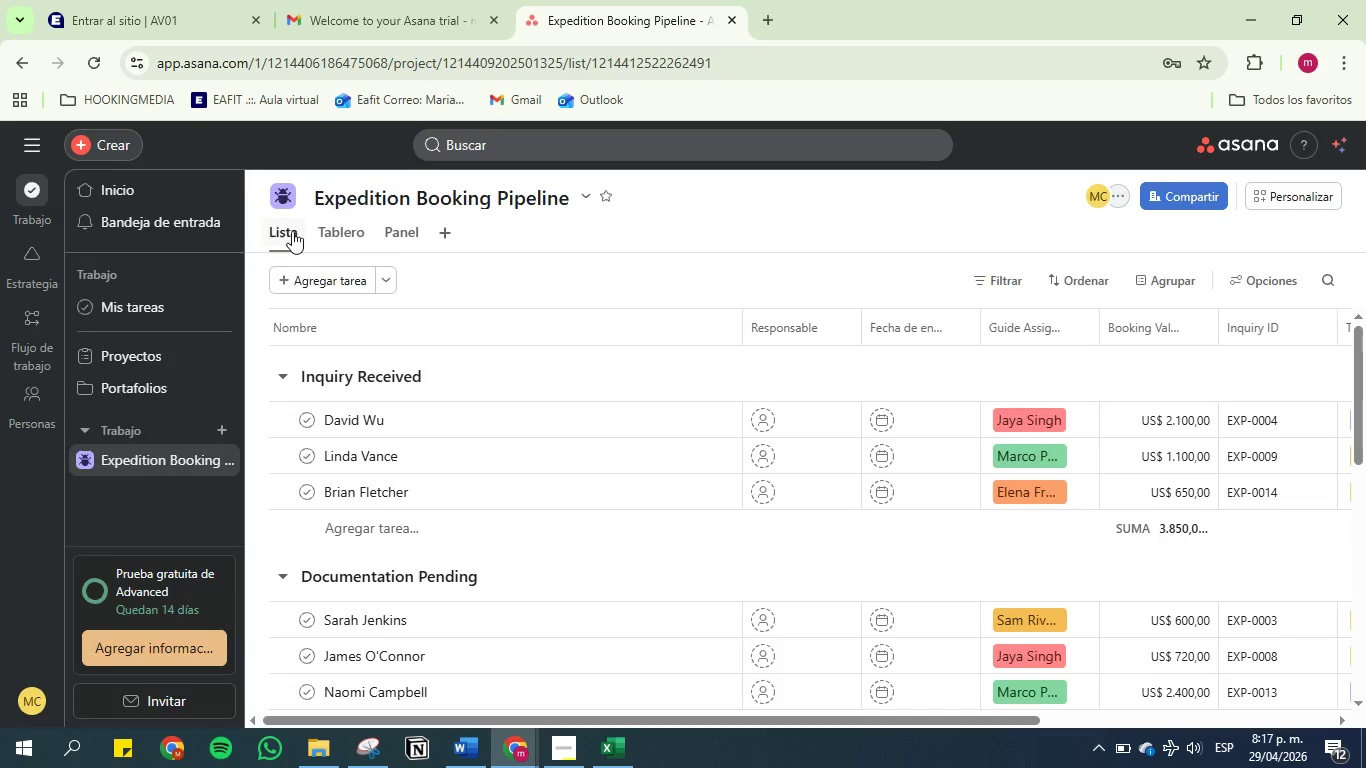 
left_click([291, 230])
 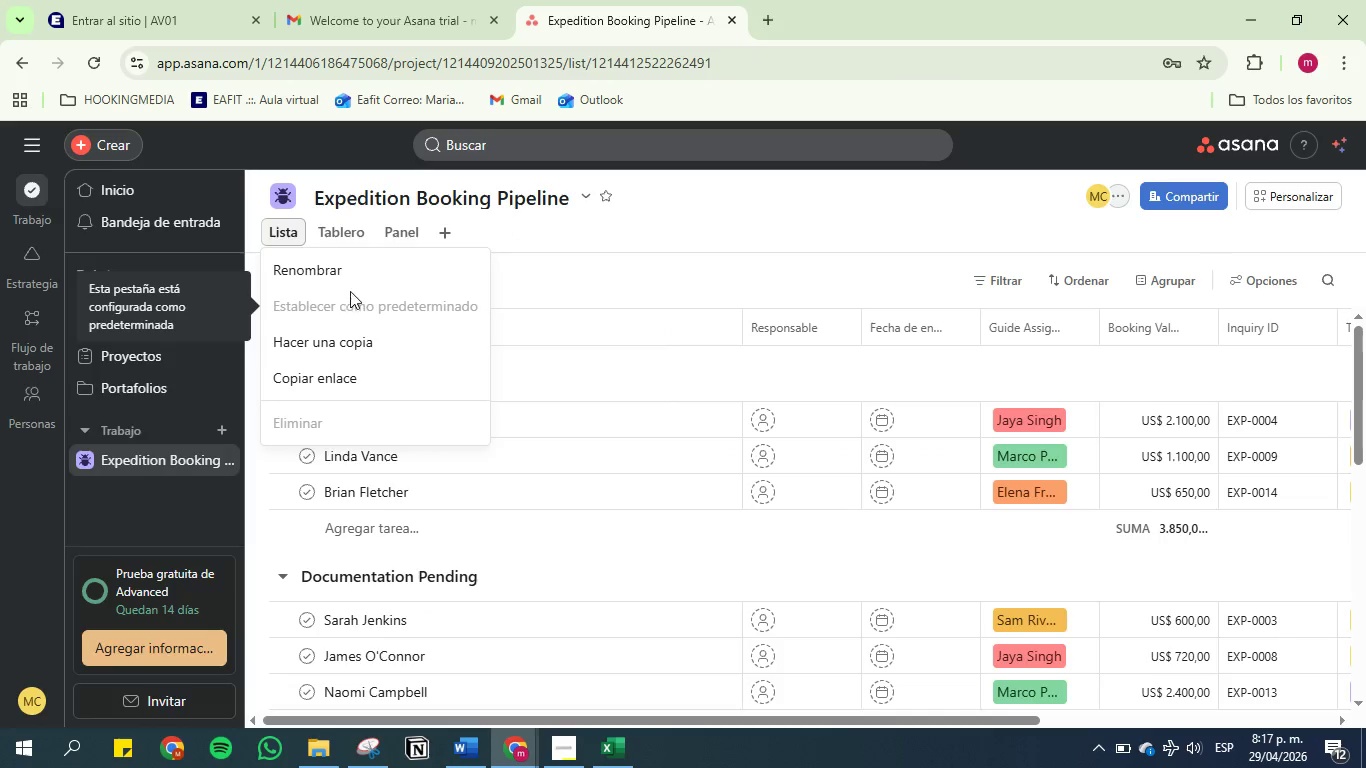 
left_click([351, 277])
 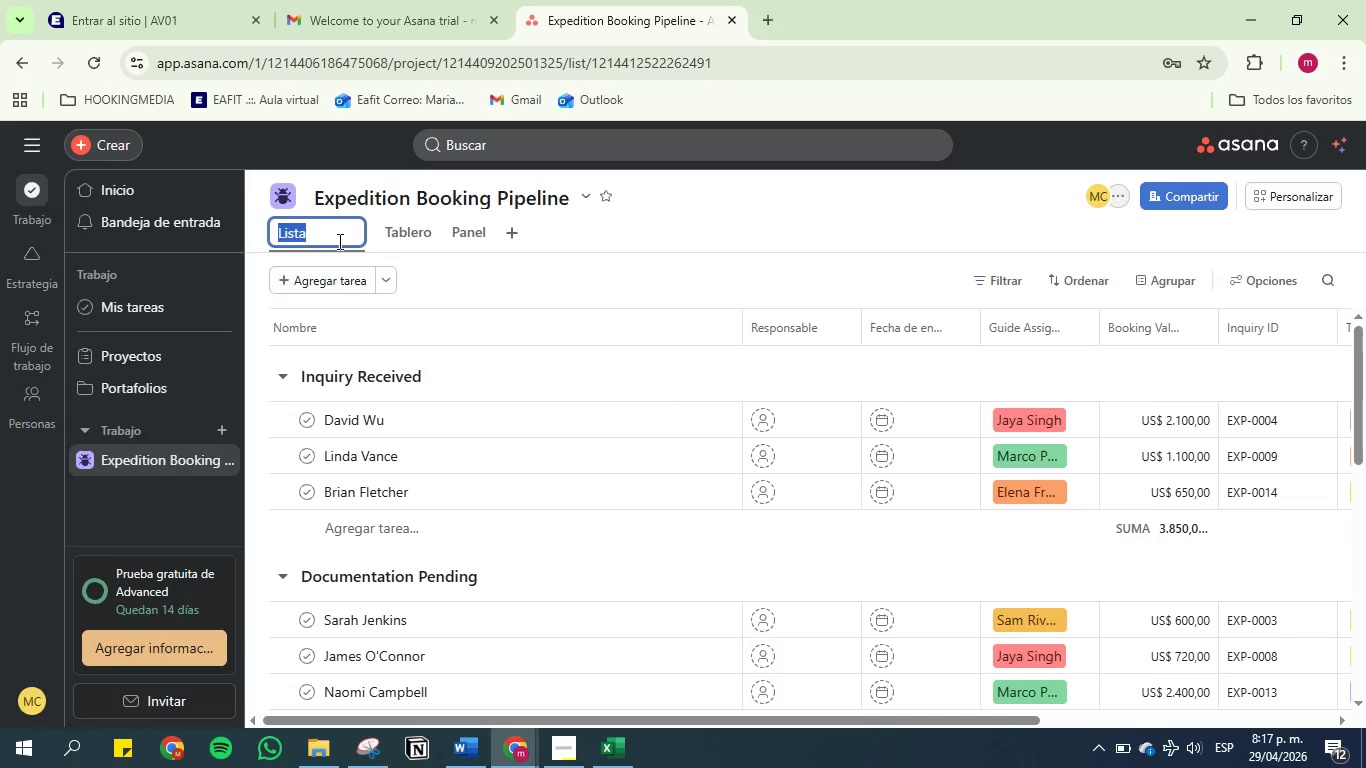 
left_click([337, 239])
 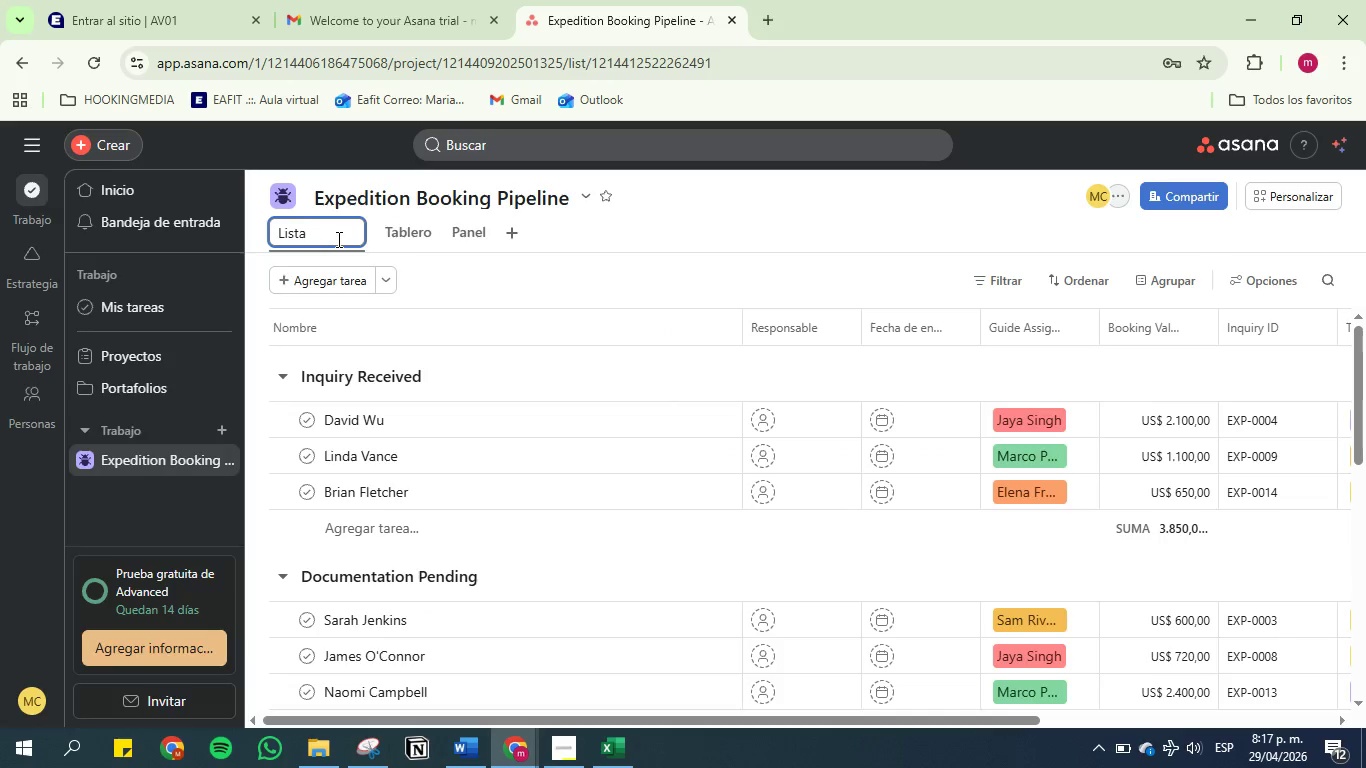 
key(Backspace)
 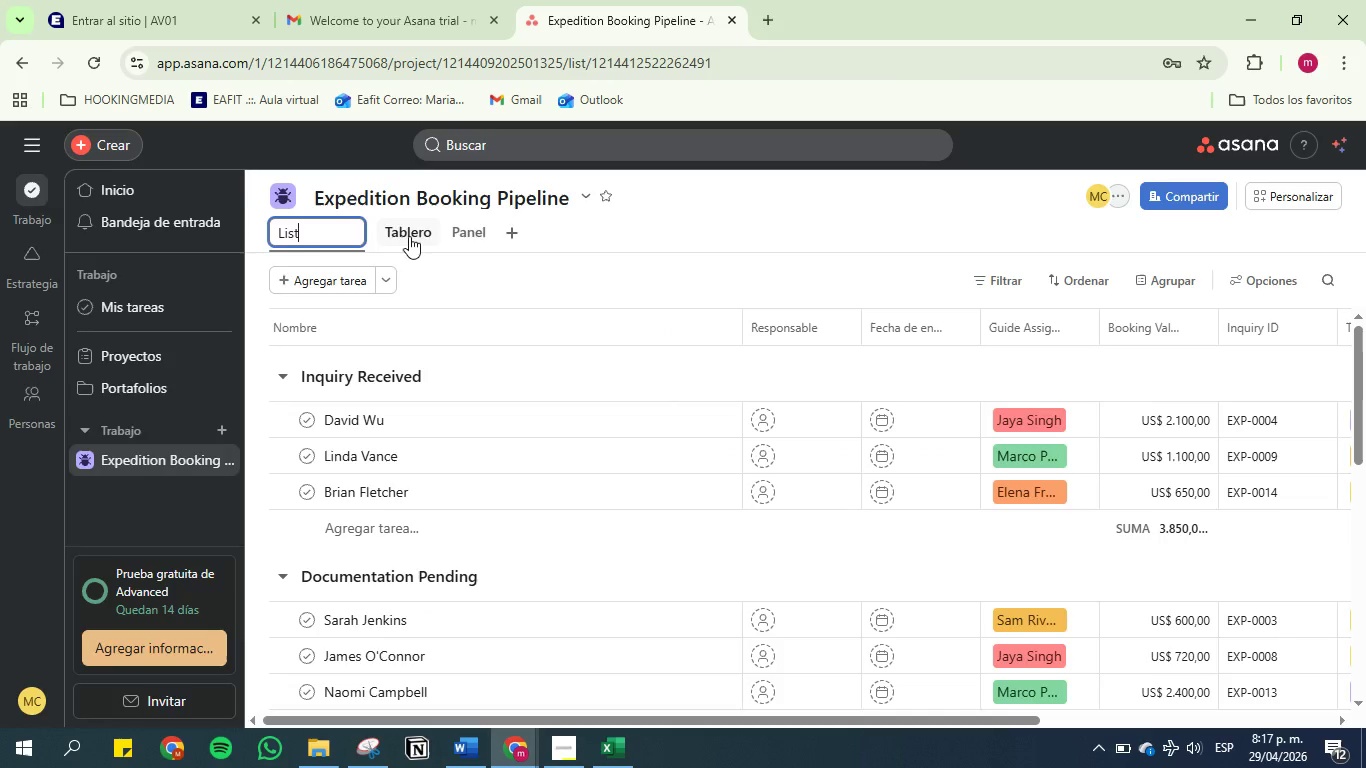 
left_click([409, 236])
 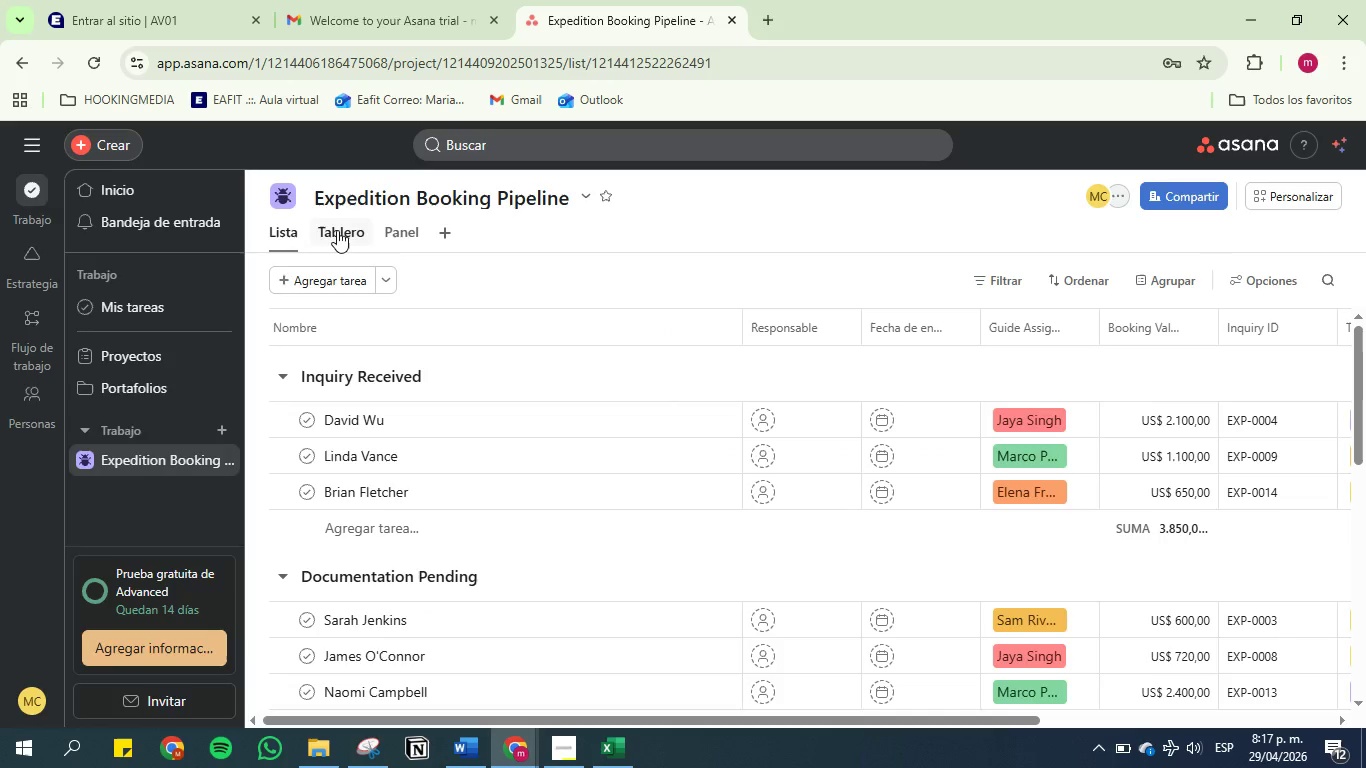 
double_click([337, 230])
 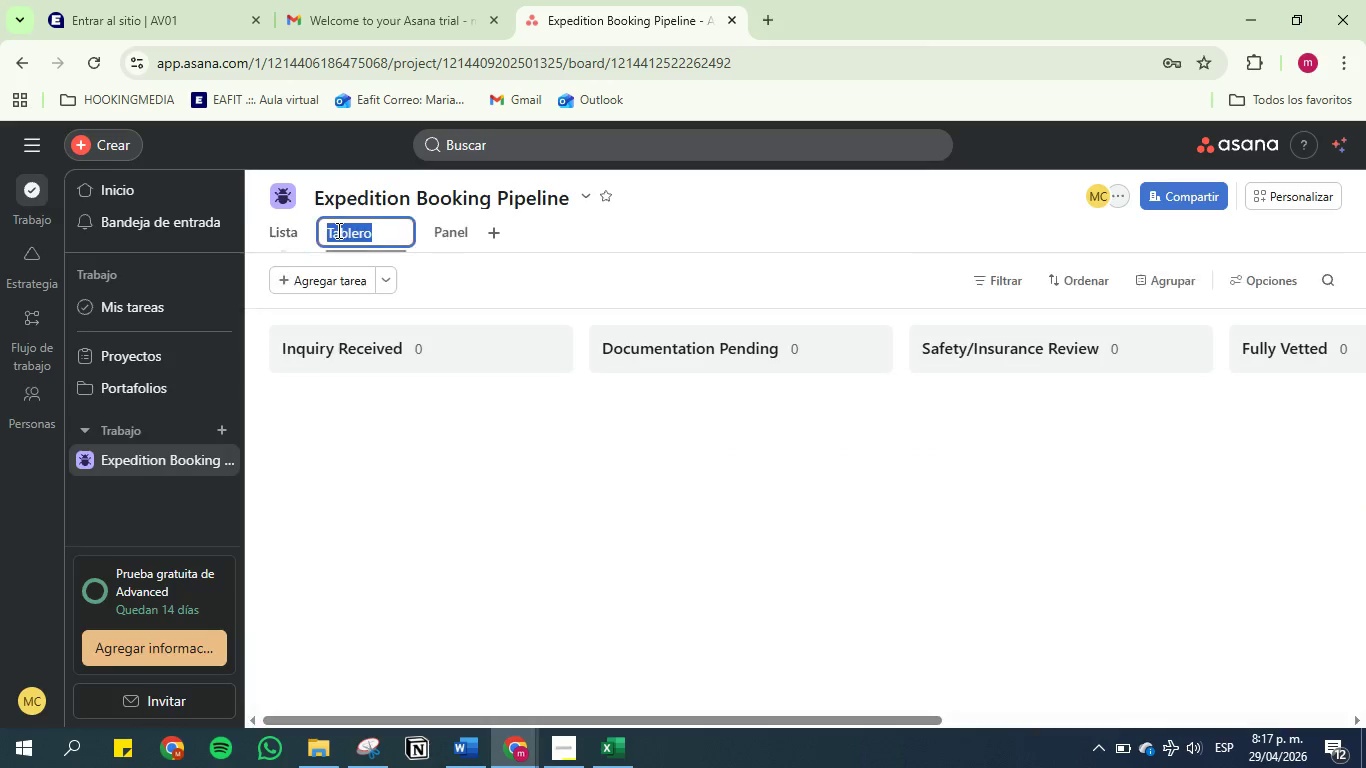 
triple_click([337, 230])
 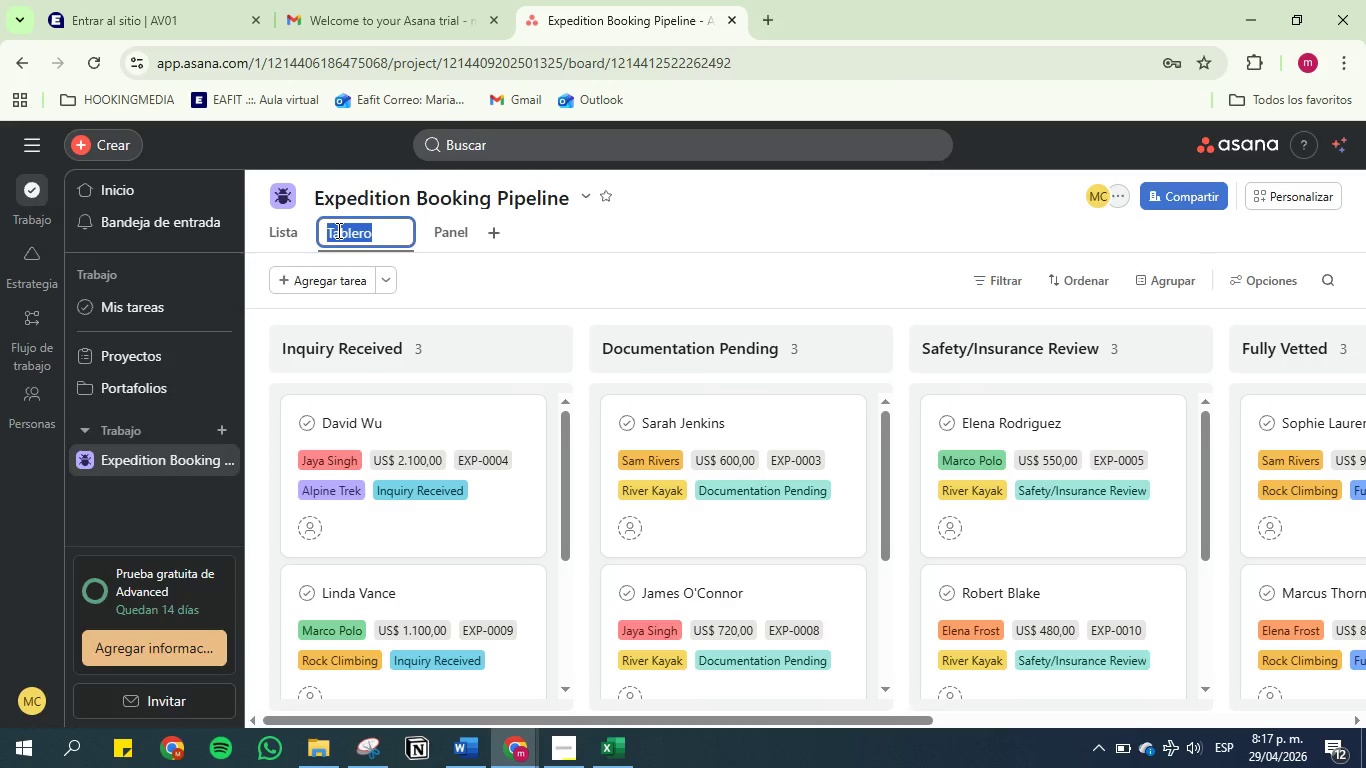 
type(Board)
 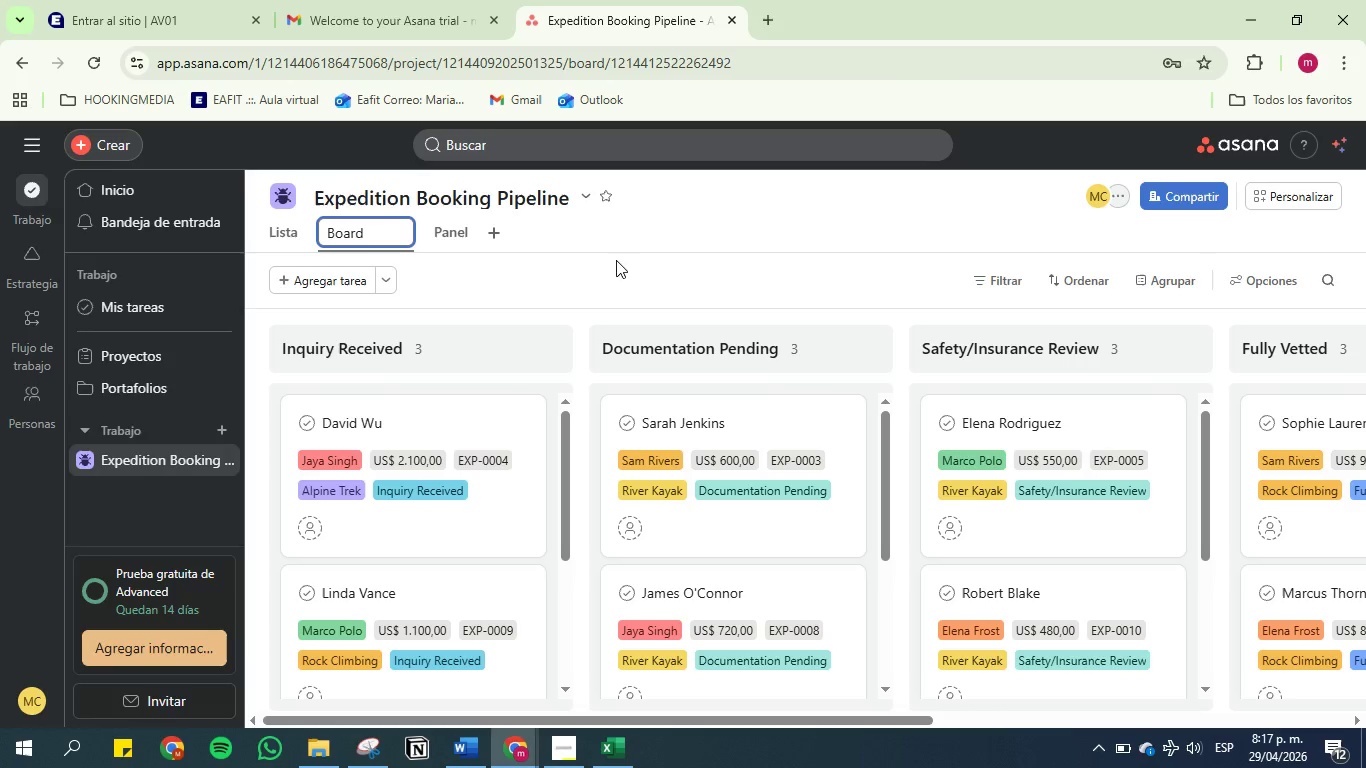 
left_click([618, 229])
 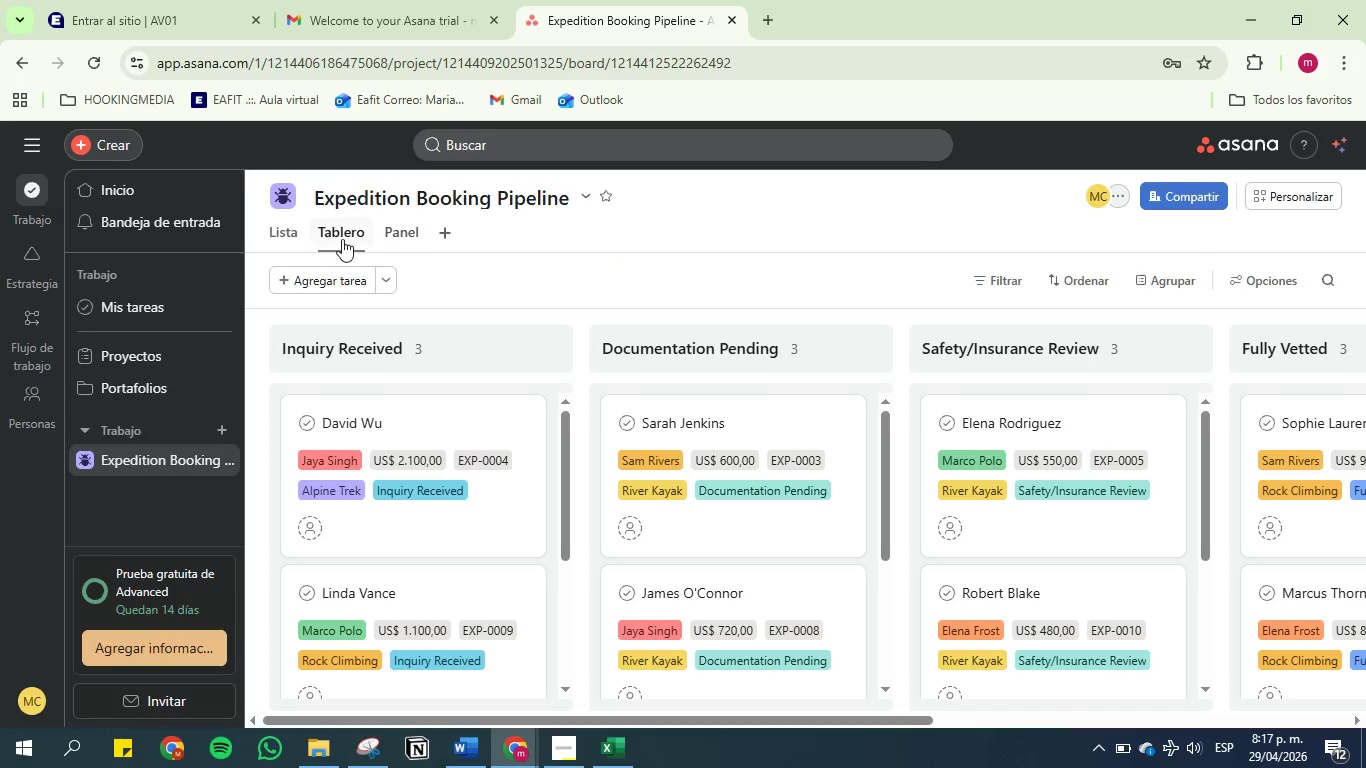 
left_click([339, 232])
 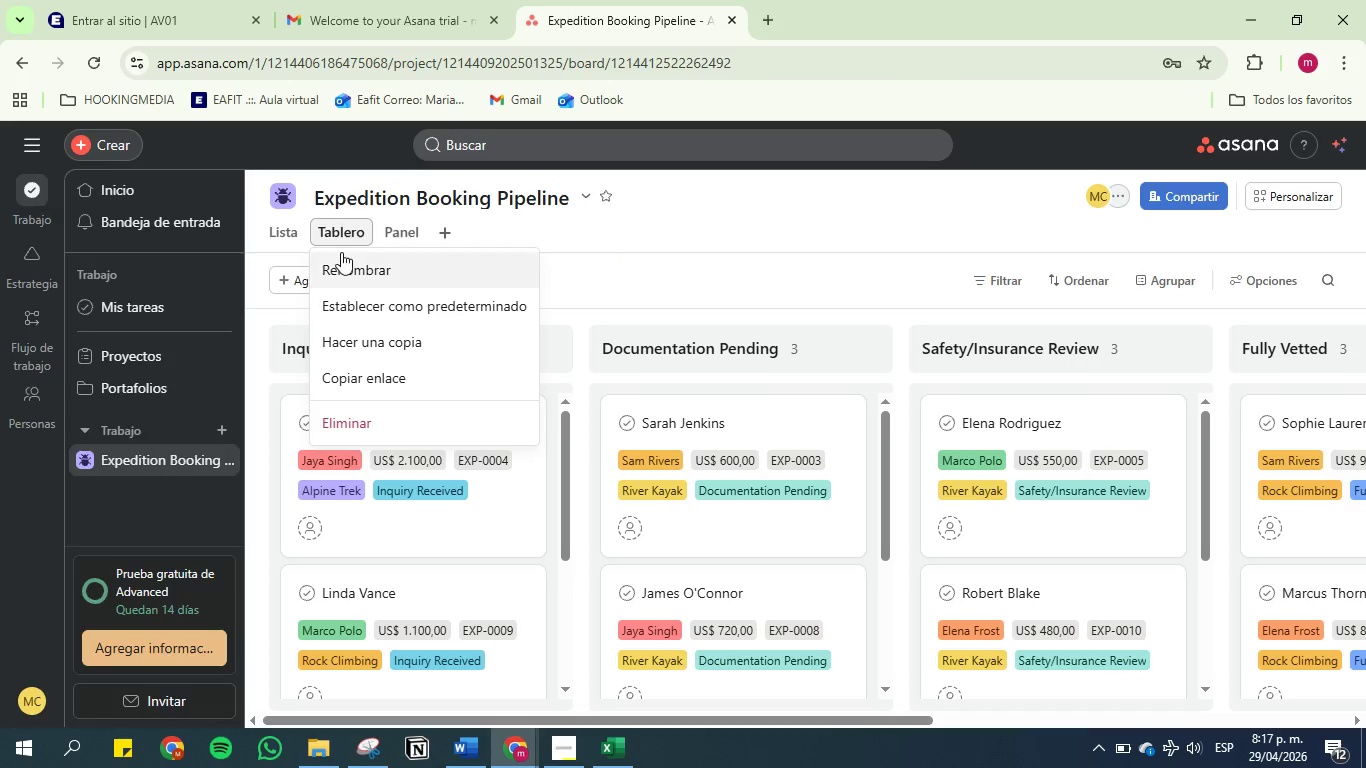 
left_click([345, 262])
 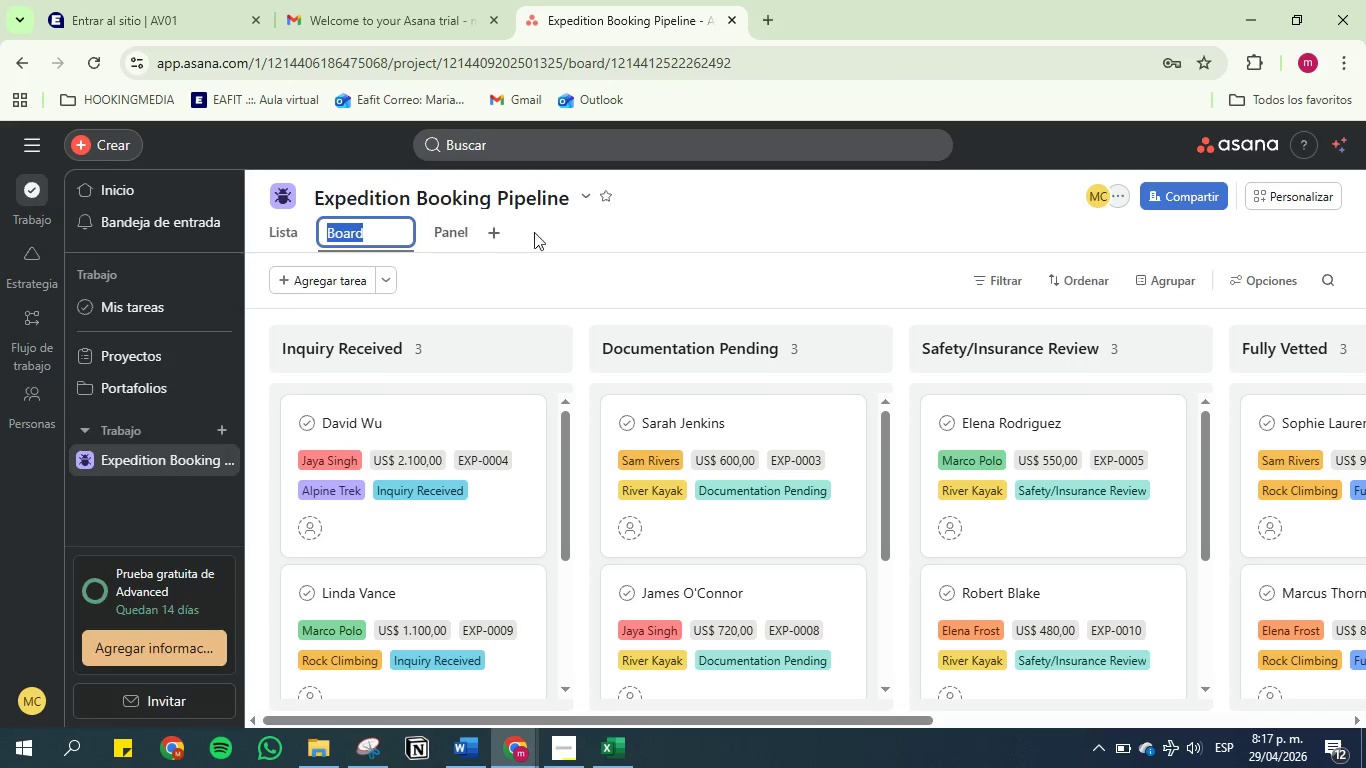 
left_click([578, 236])
 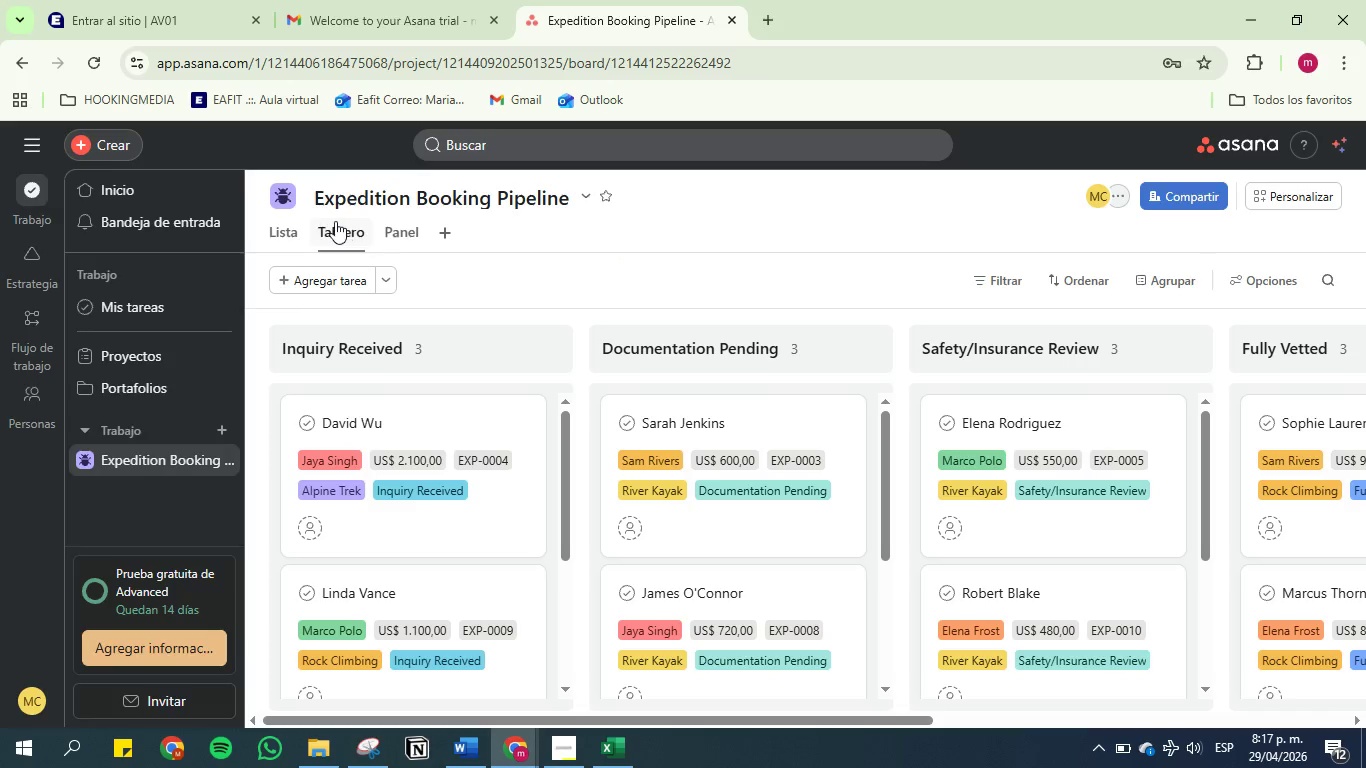 
left_click([334, 221])
 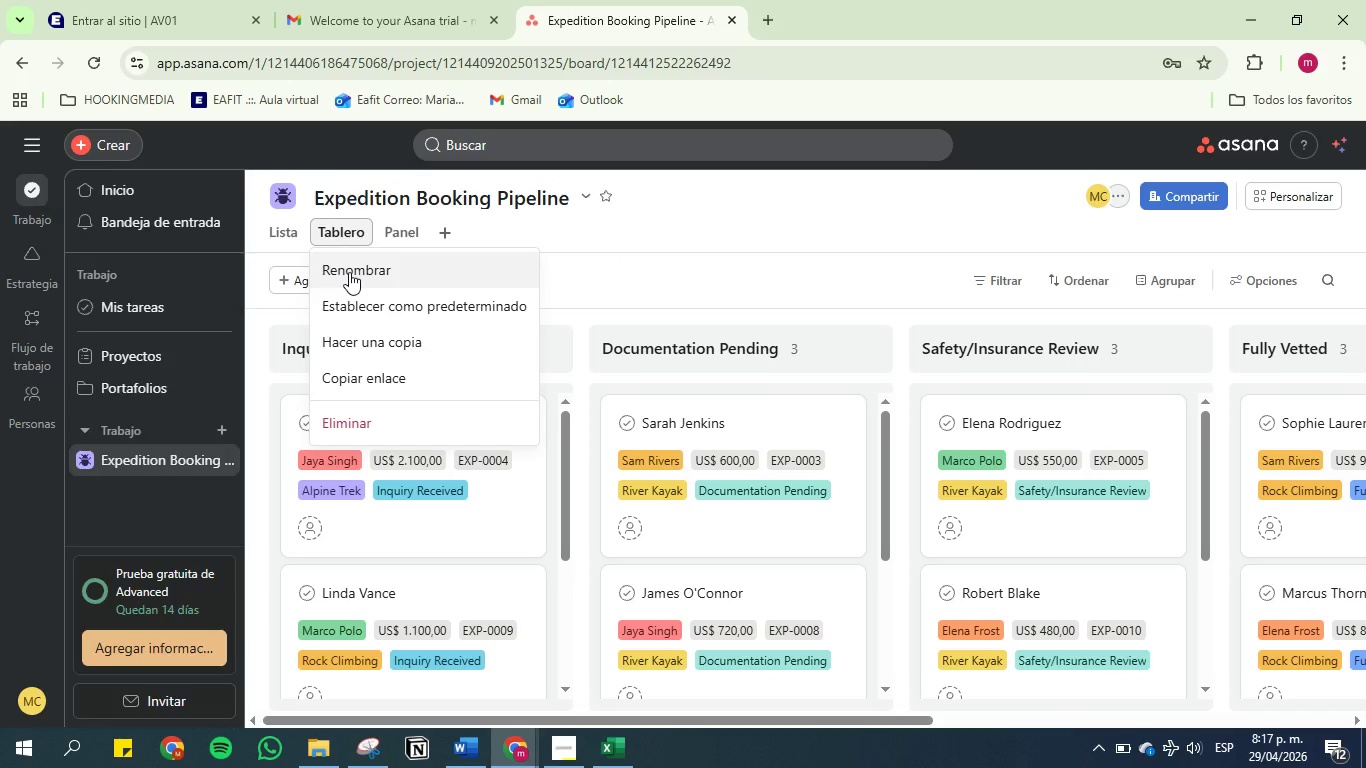 
left_click([349, 272])
 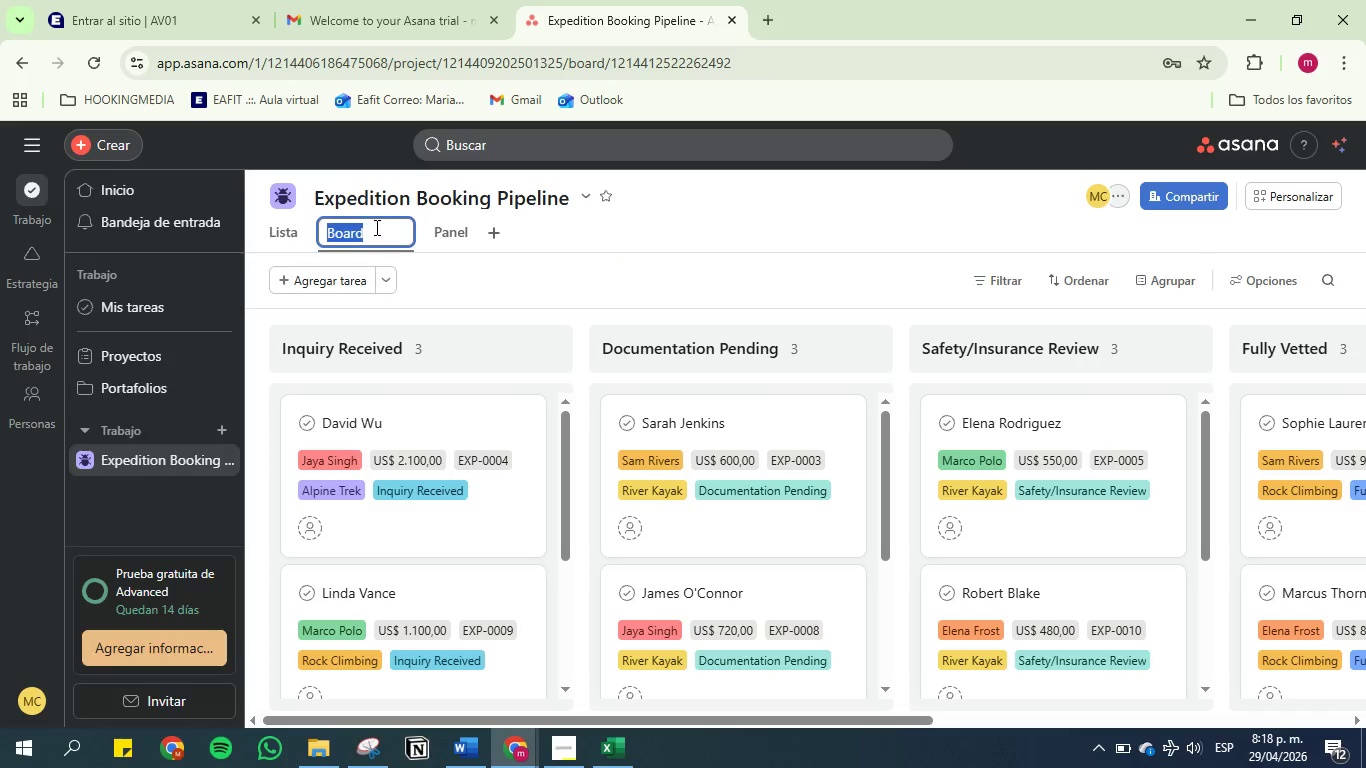 
left_click([375, 227])
 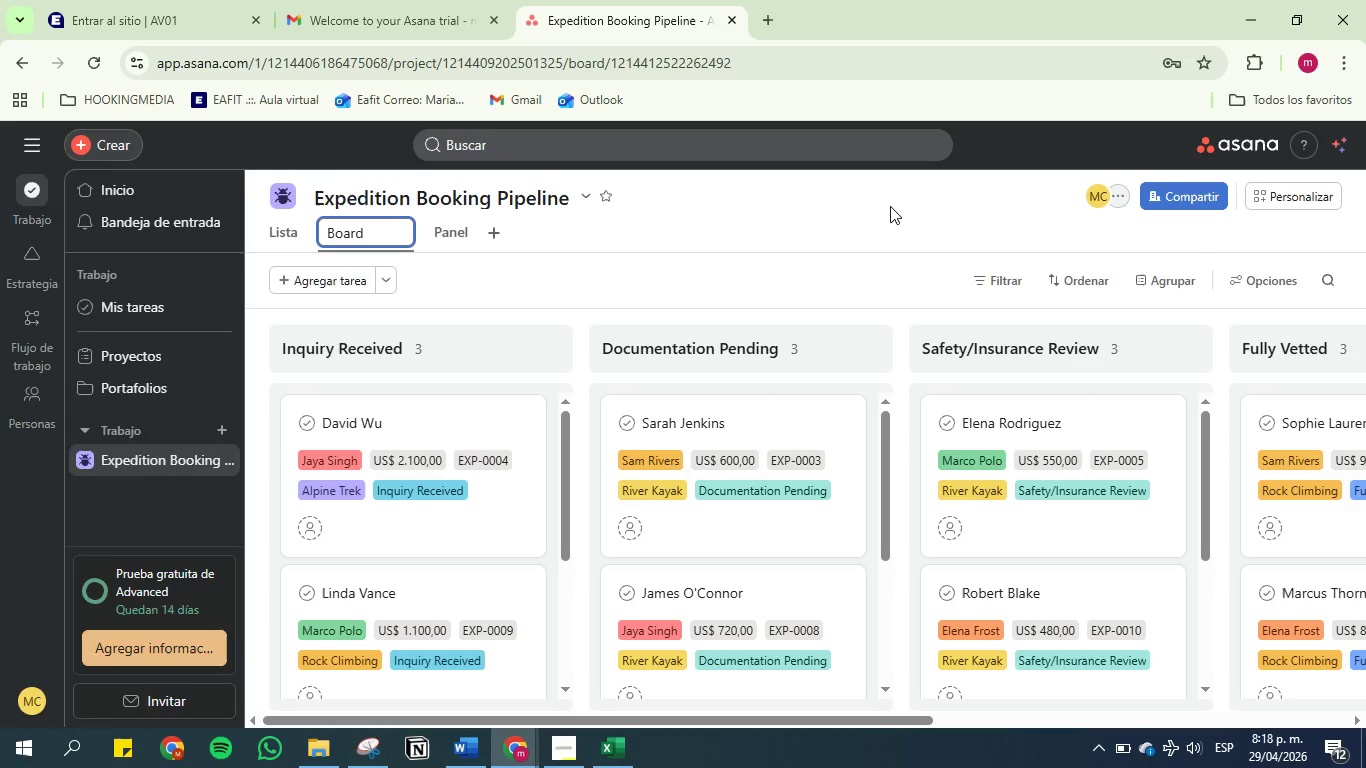 
key(Enter)
 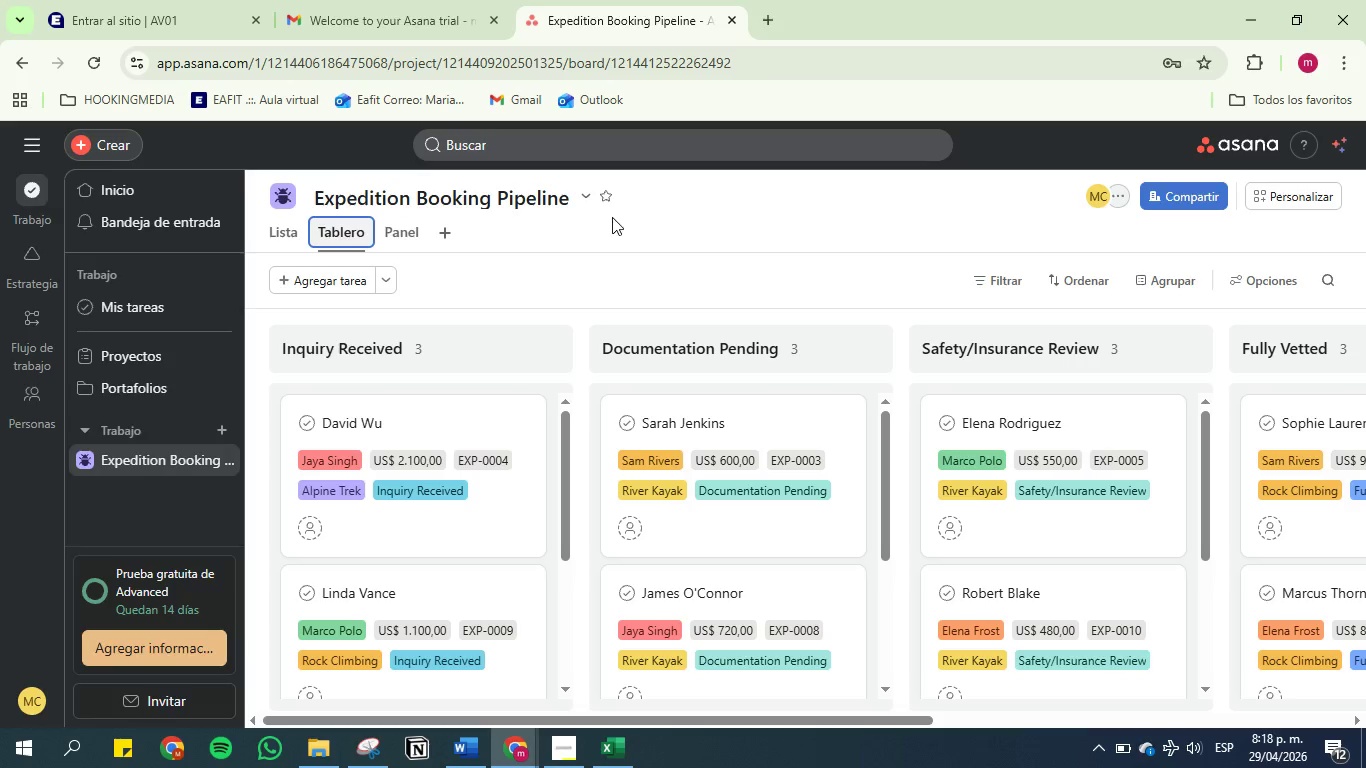 
left_click([611, 217])
 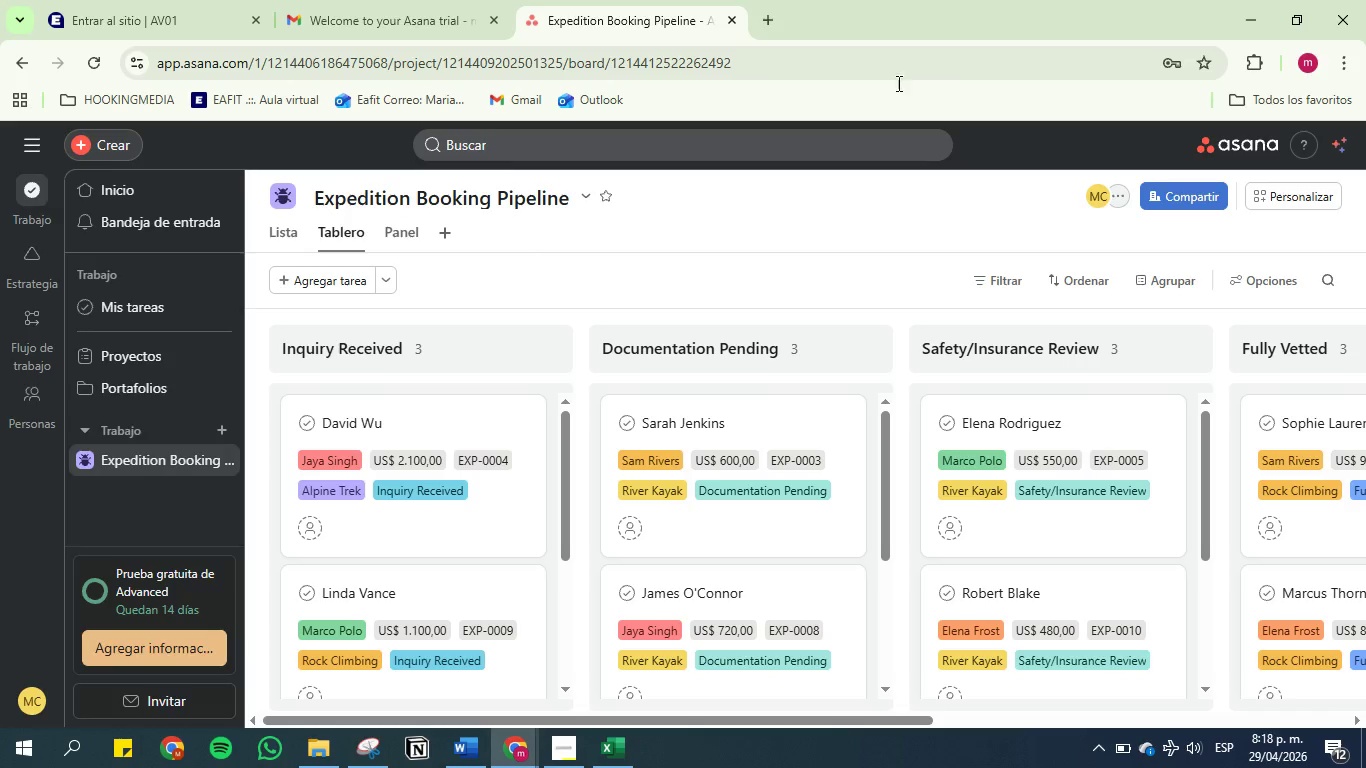 
scroll: coordinate [402, 221], scroll_direction: down, amount: 1.0
 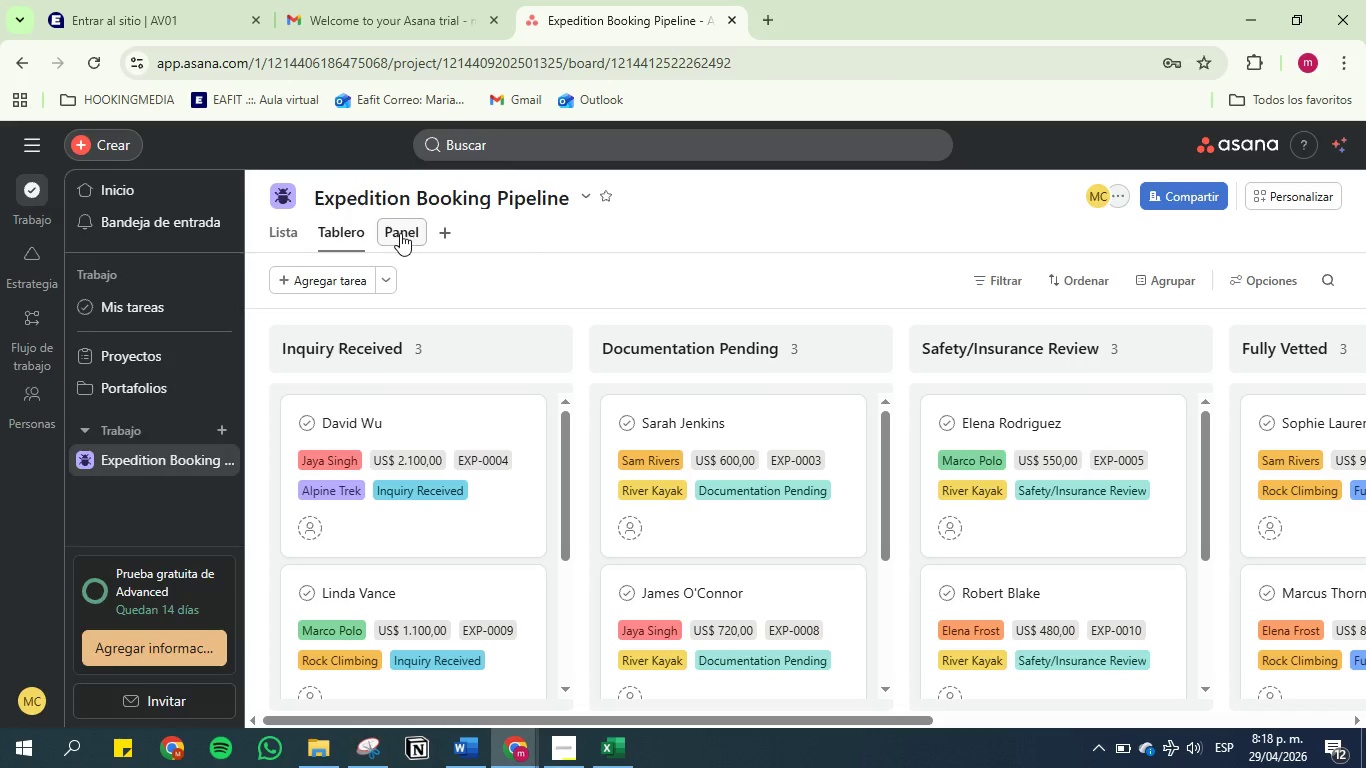 
left_click([400, 233])
 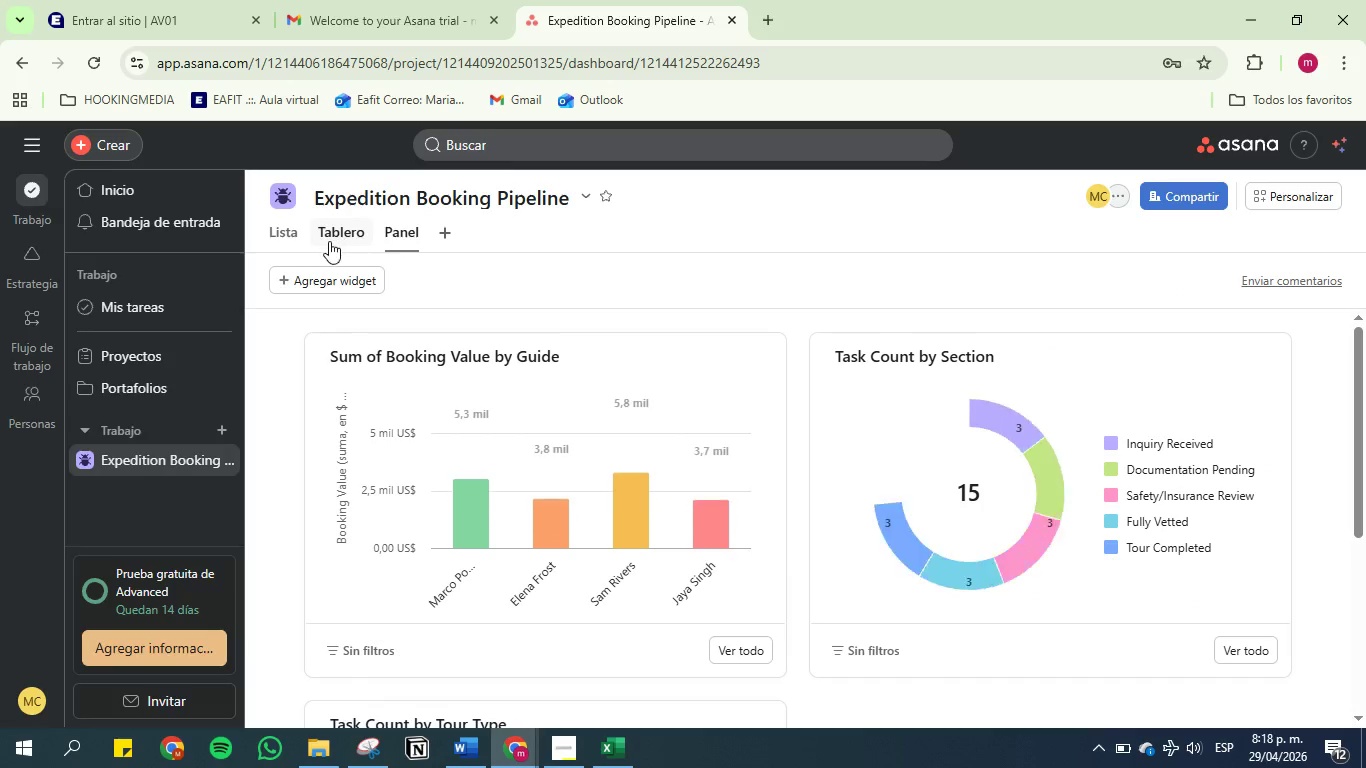 
left_click([330, 241])
 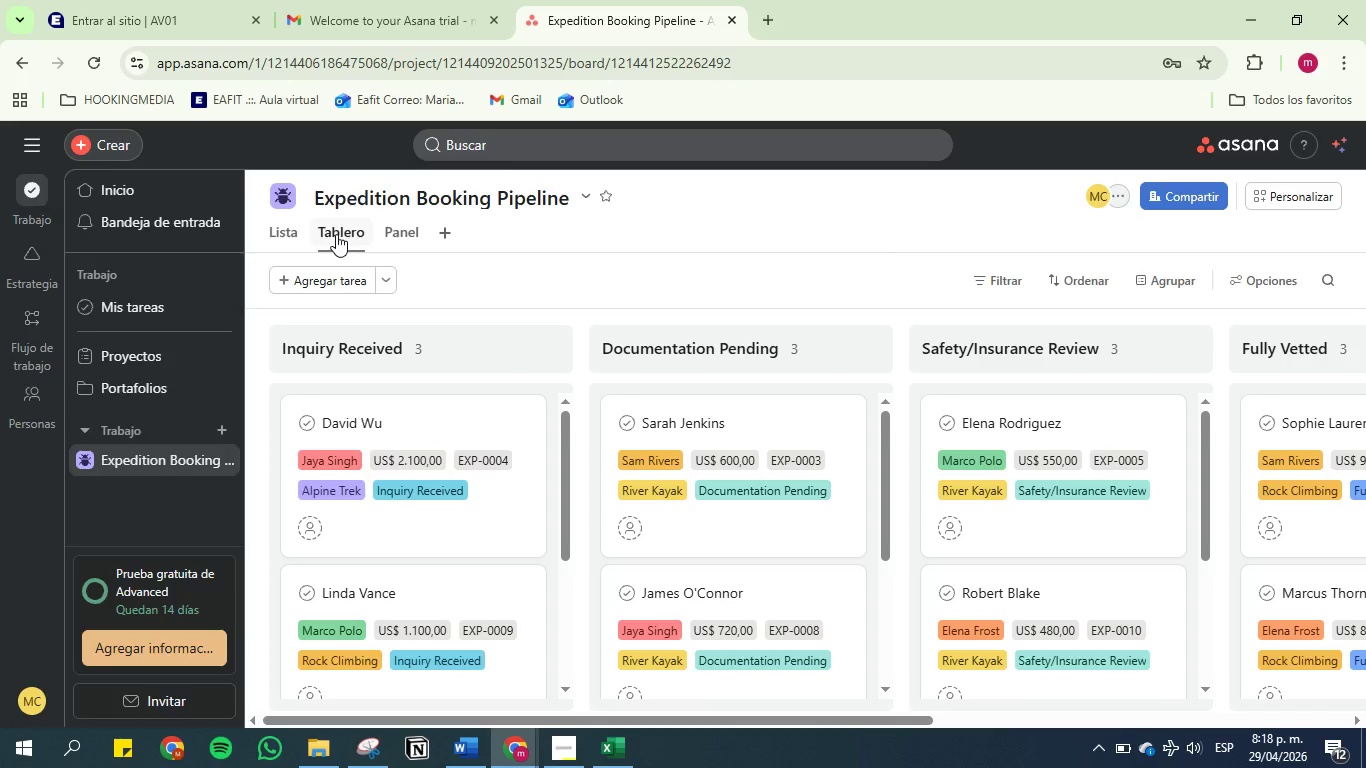 
double_click([336, 234])
 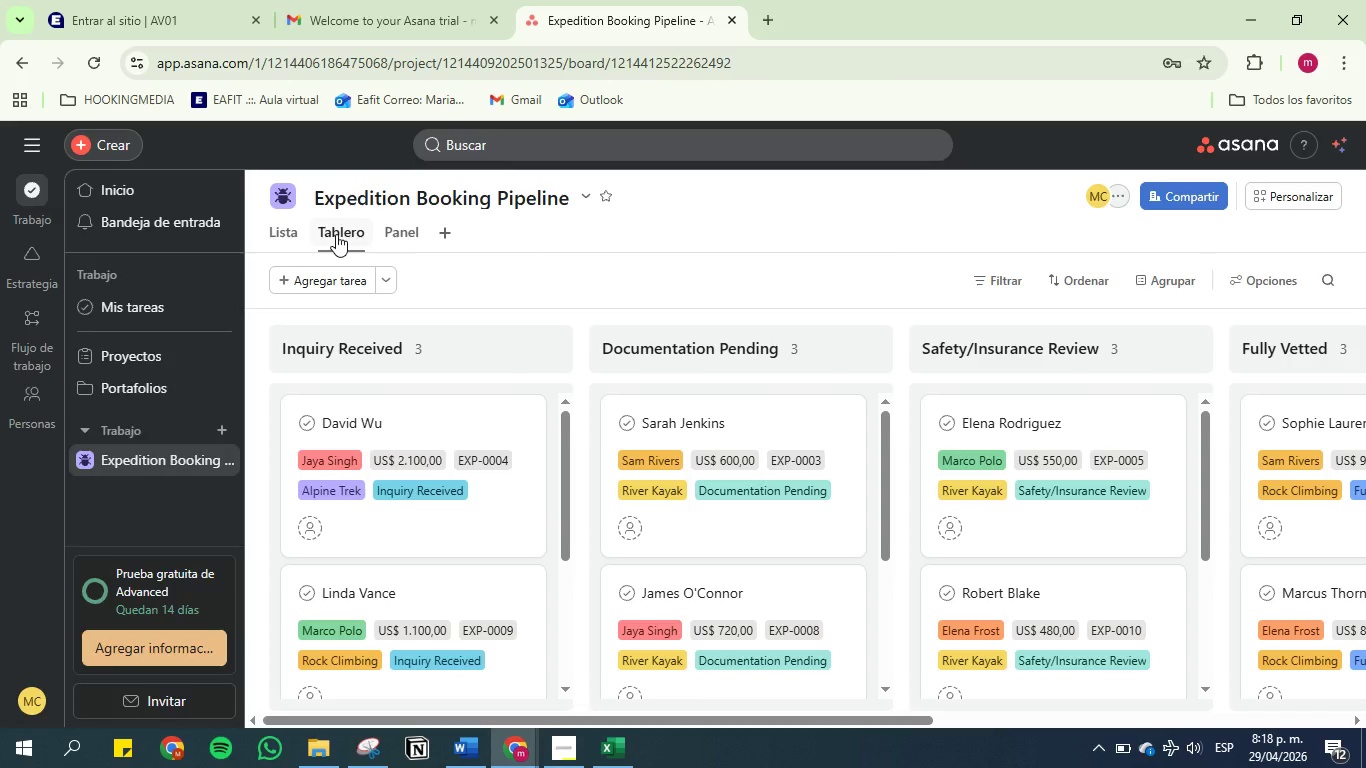 
left_click([336, 234])
 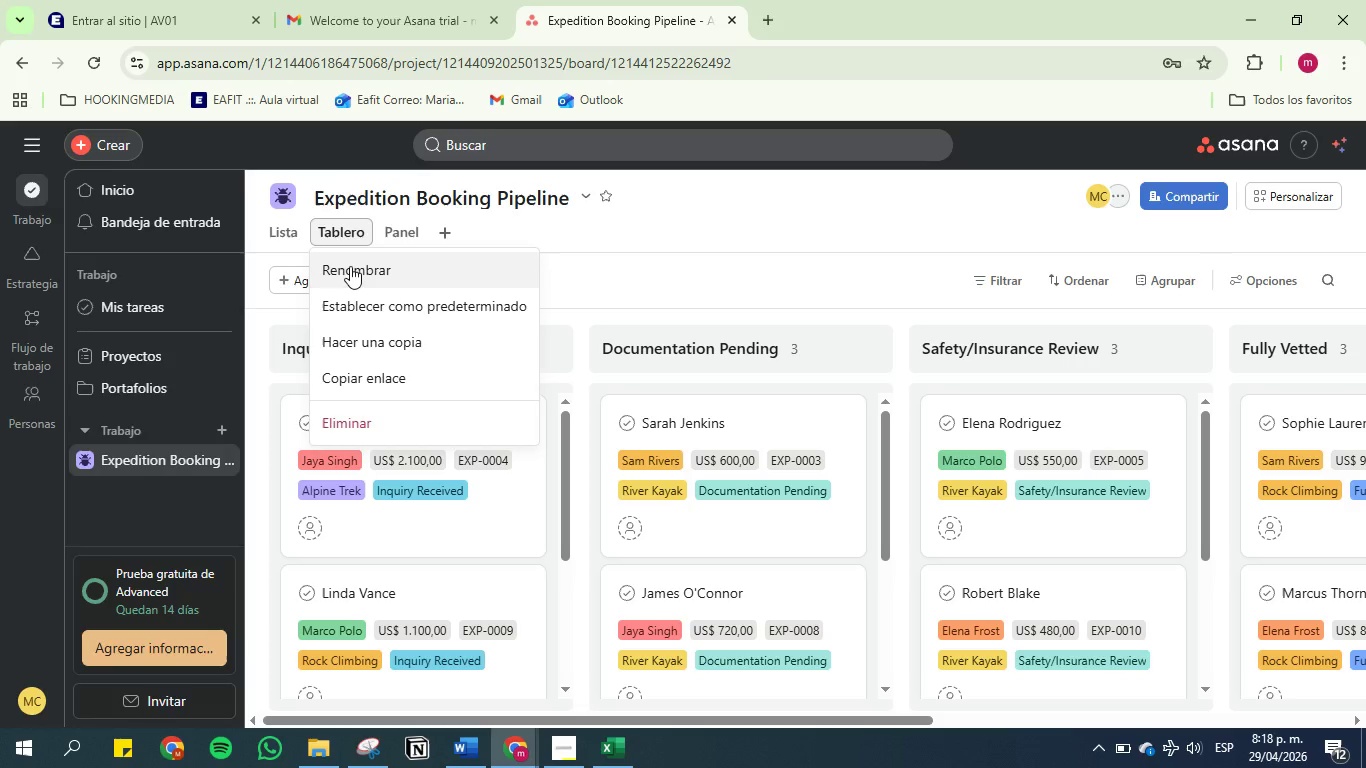 
left_click([350, 266])
 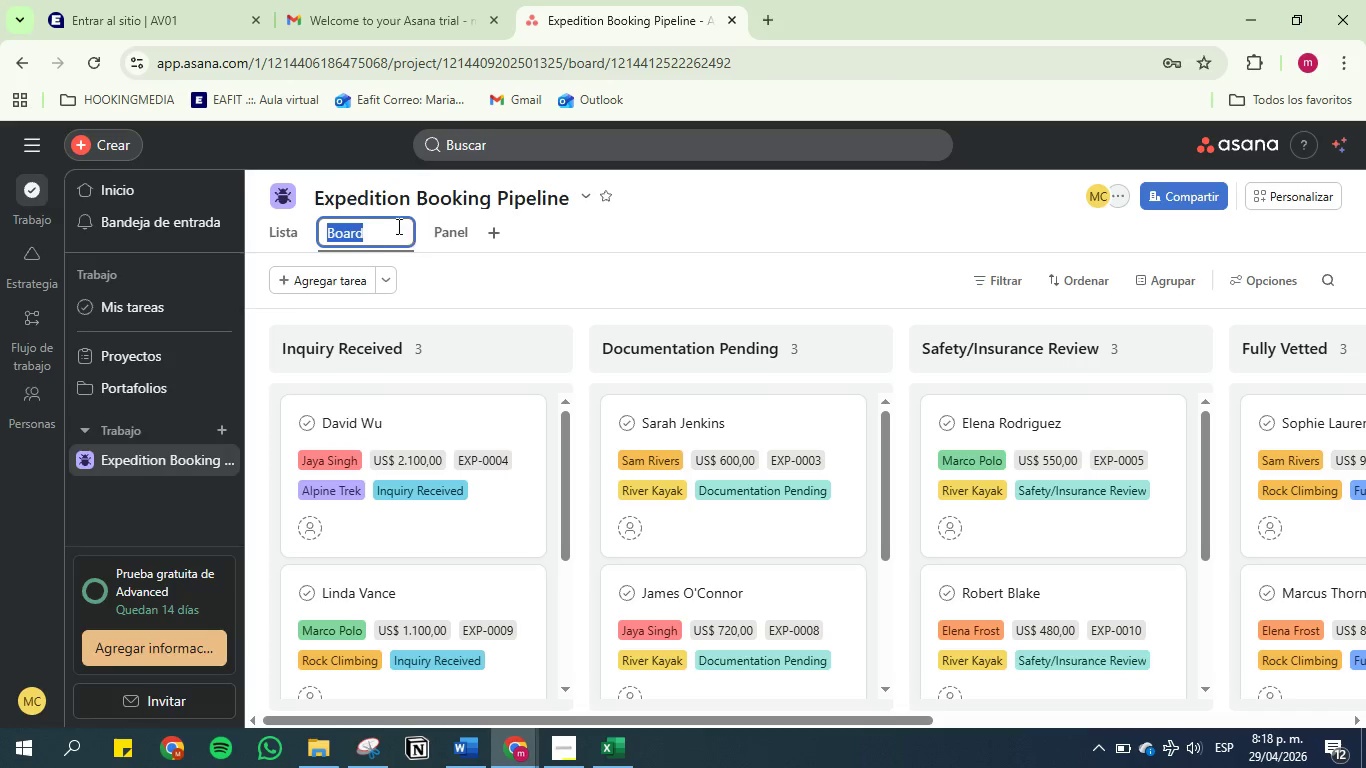 
left_click([388, 226])
 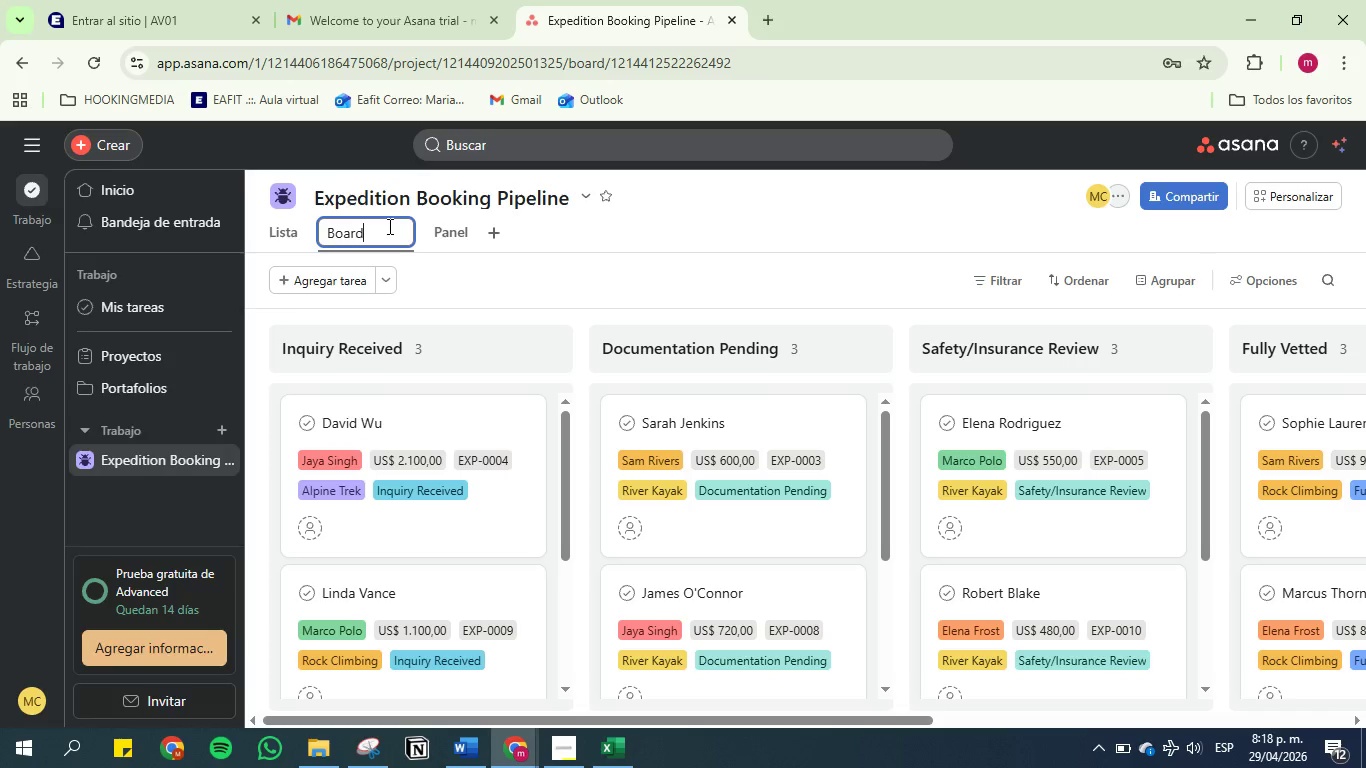 
scroll: coordinate [388, 226], scroll_direction: down, amount: 1.0
 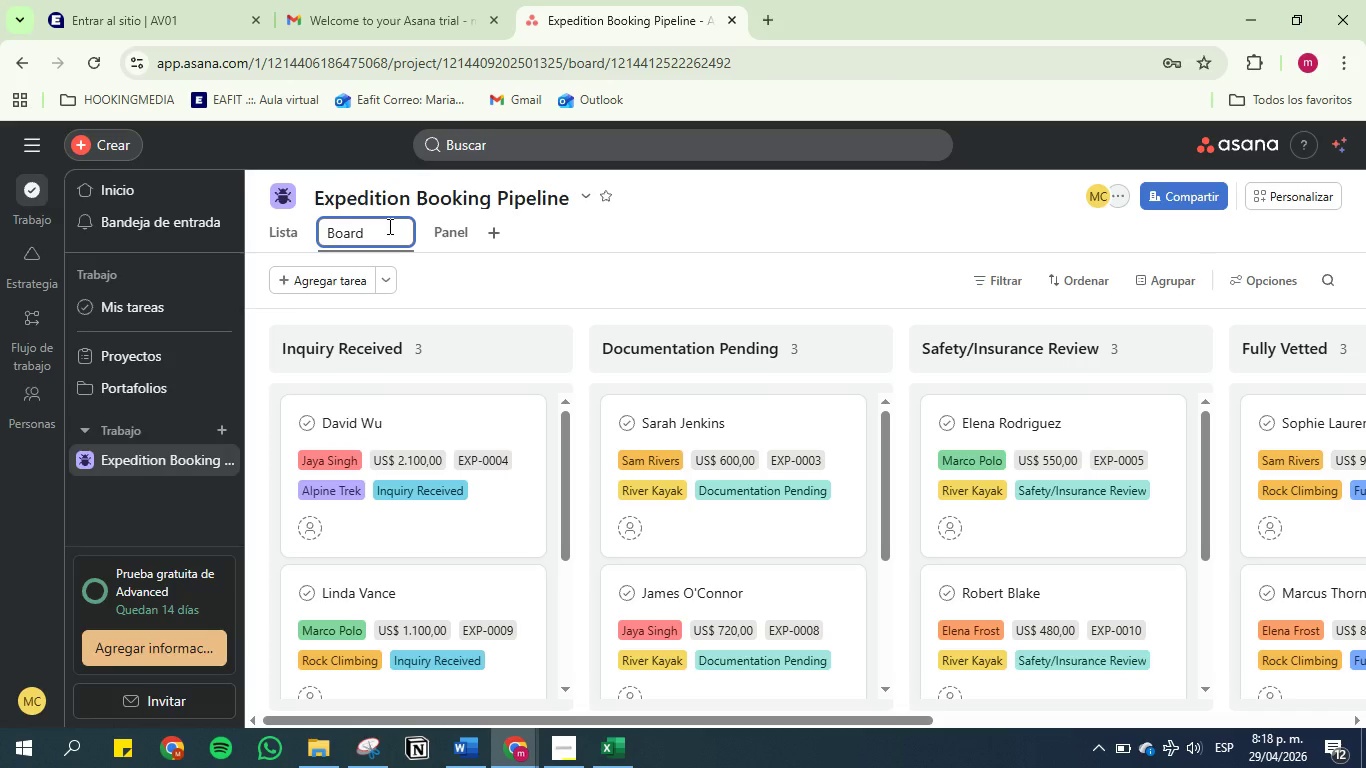 
key(Enter)
 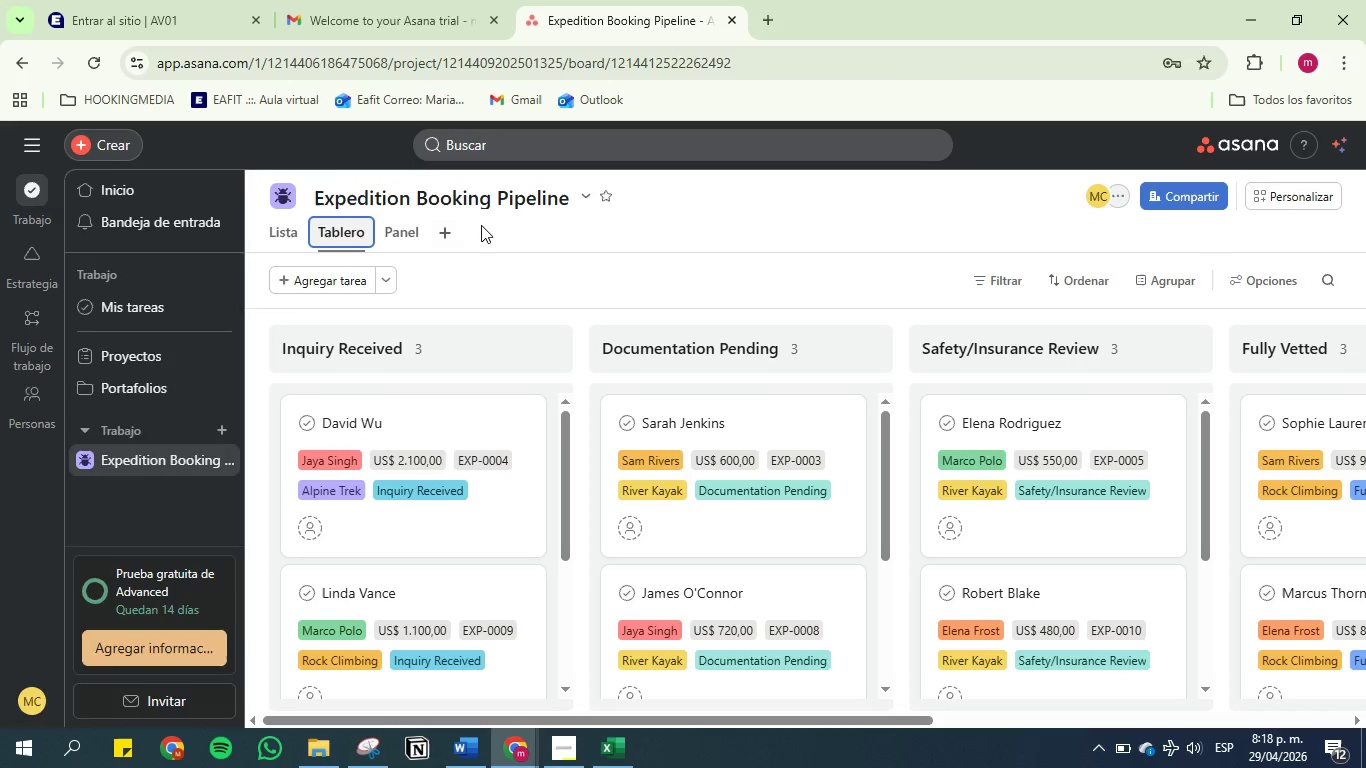 
left_click([487, 226])
 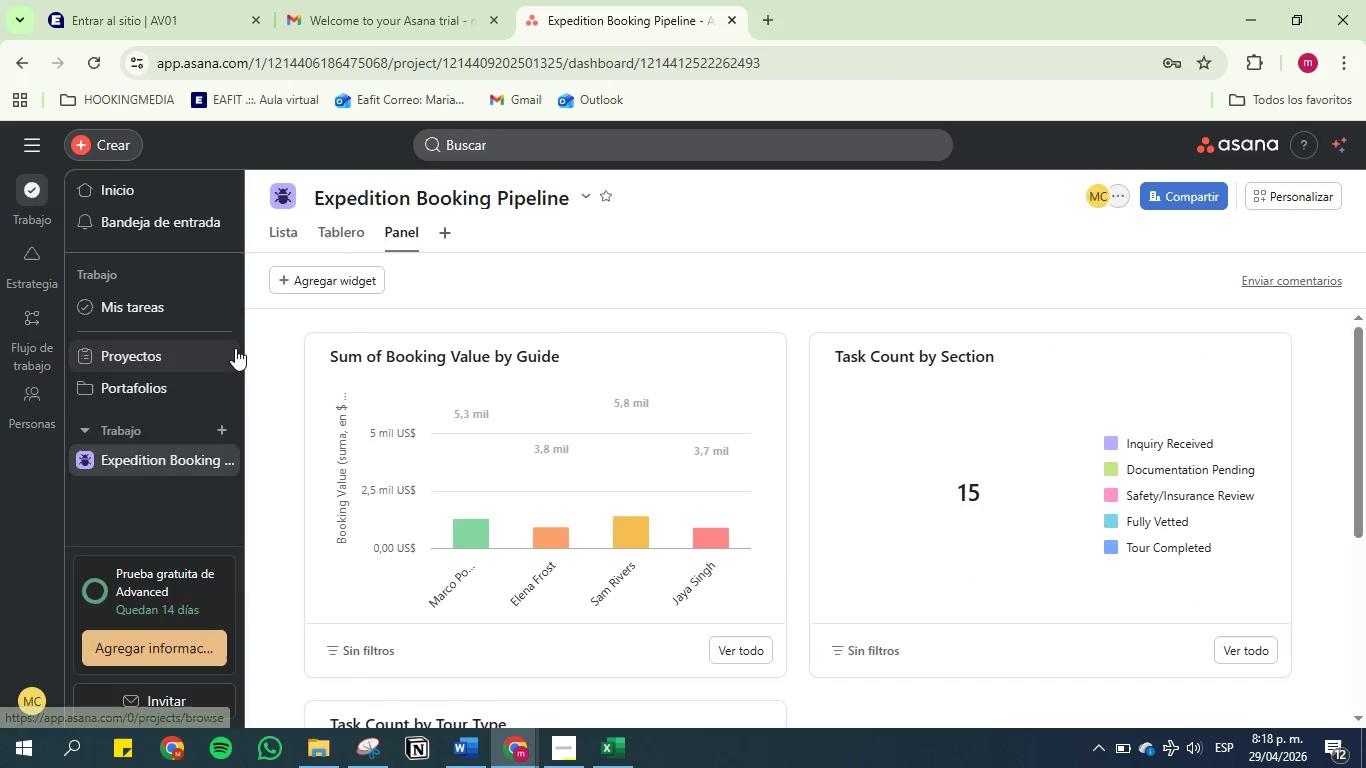 
scroll: coordinate [281, 359], scroll_direction: down, amount: 1.0
 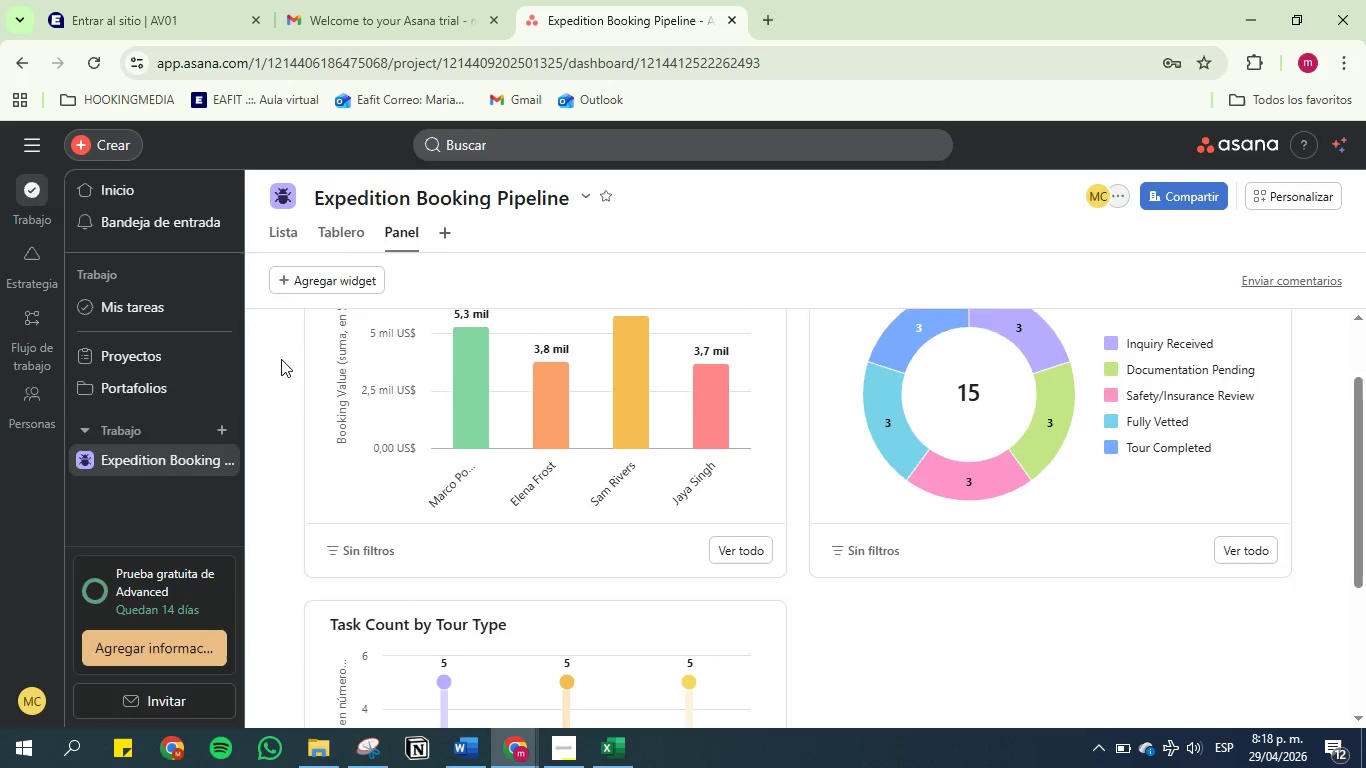 
scroll: coordinate [291, 347], scroll_direction: up, amount: 3.0
 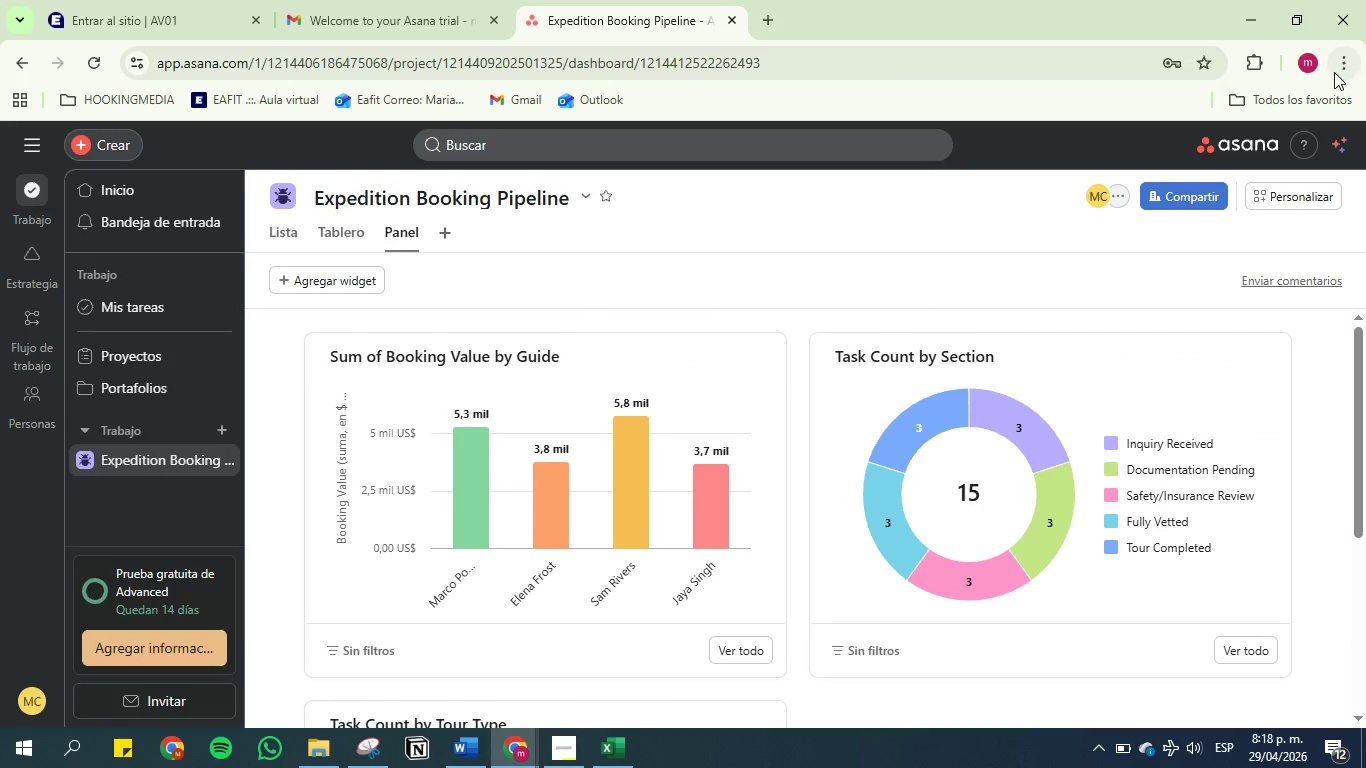 
left_click([1335, 72])
 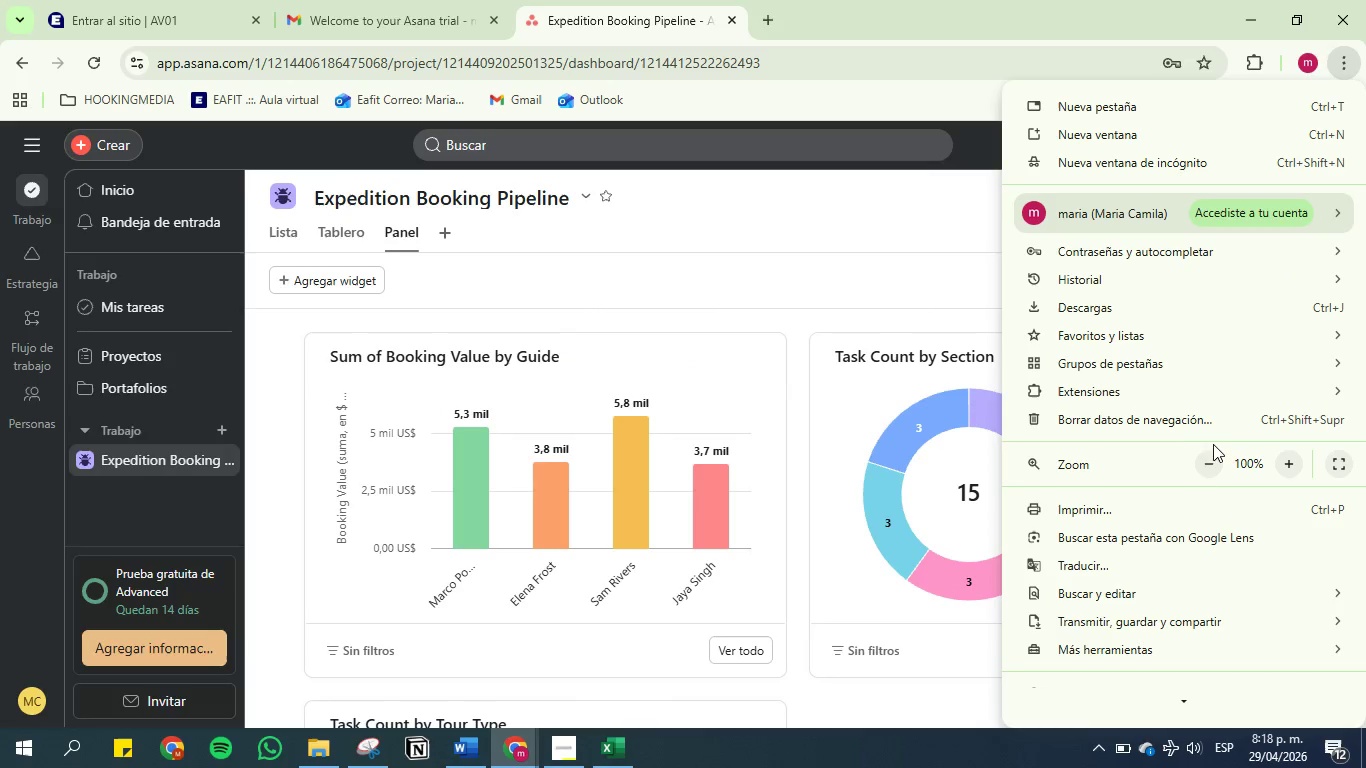 
left_click([1207, 462])
 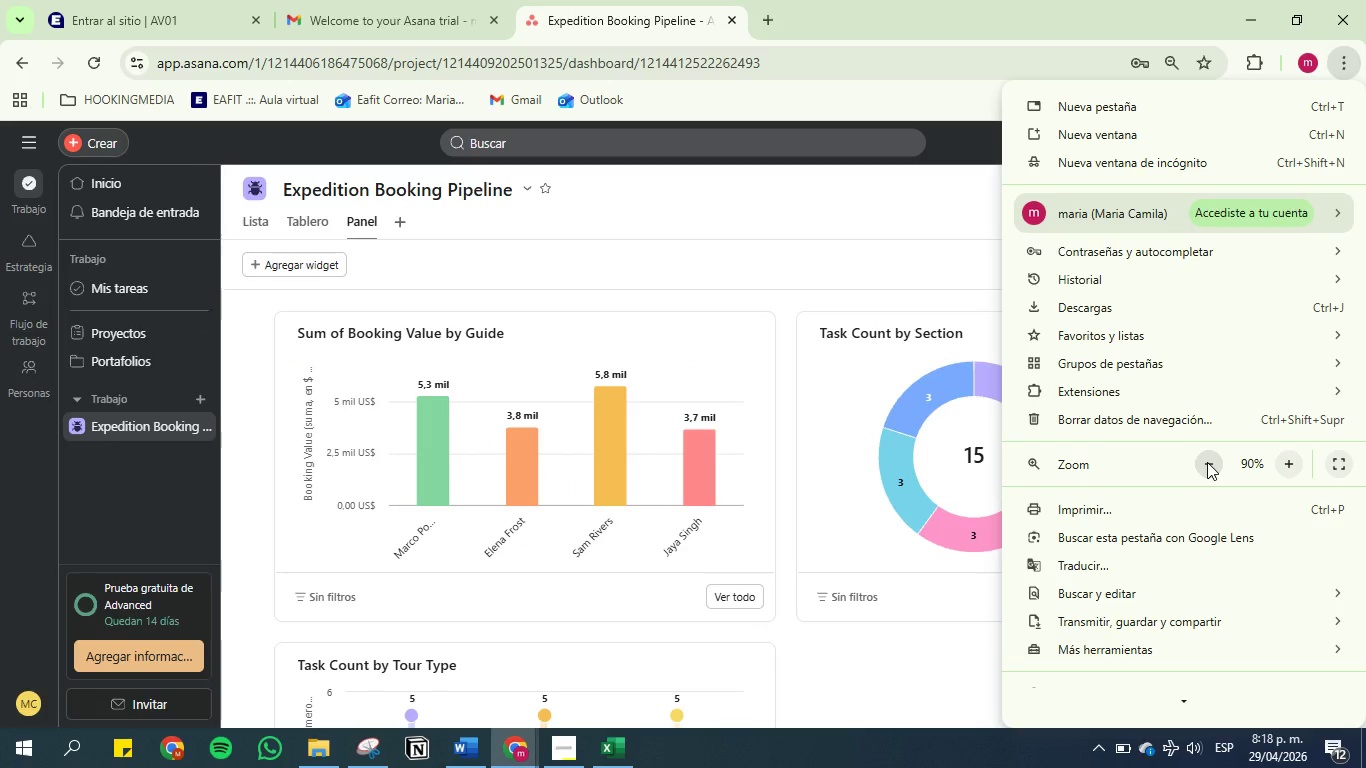 
left_click([1207, 462])
 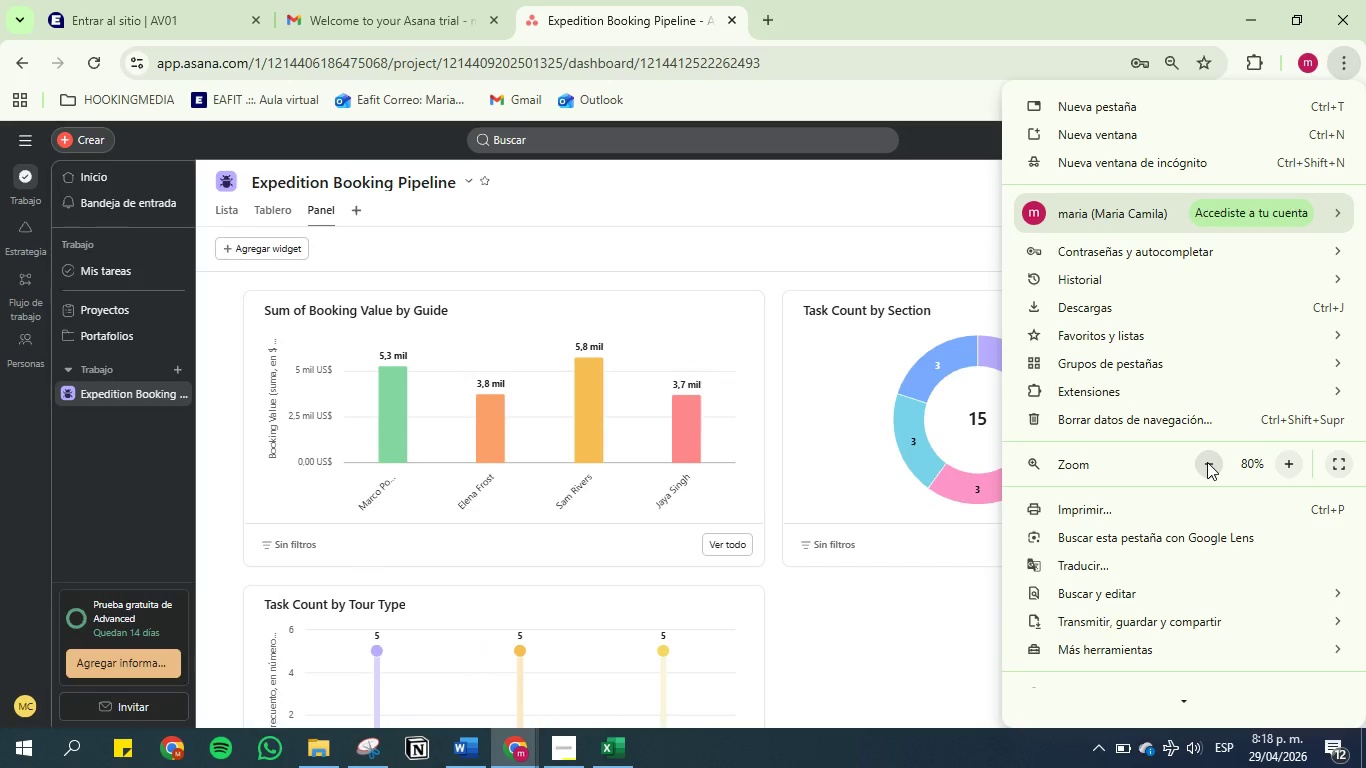 
left_click([1207, 462])
 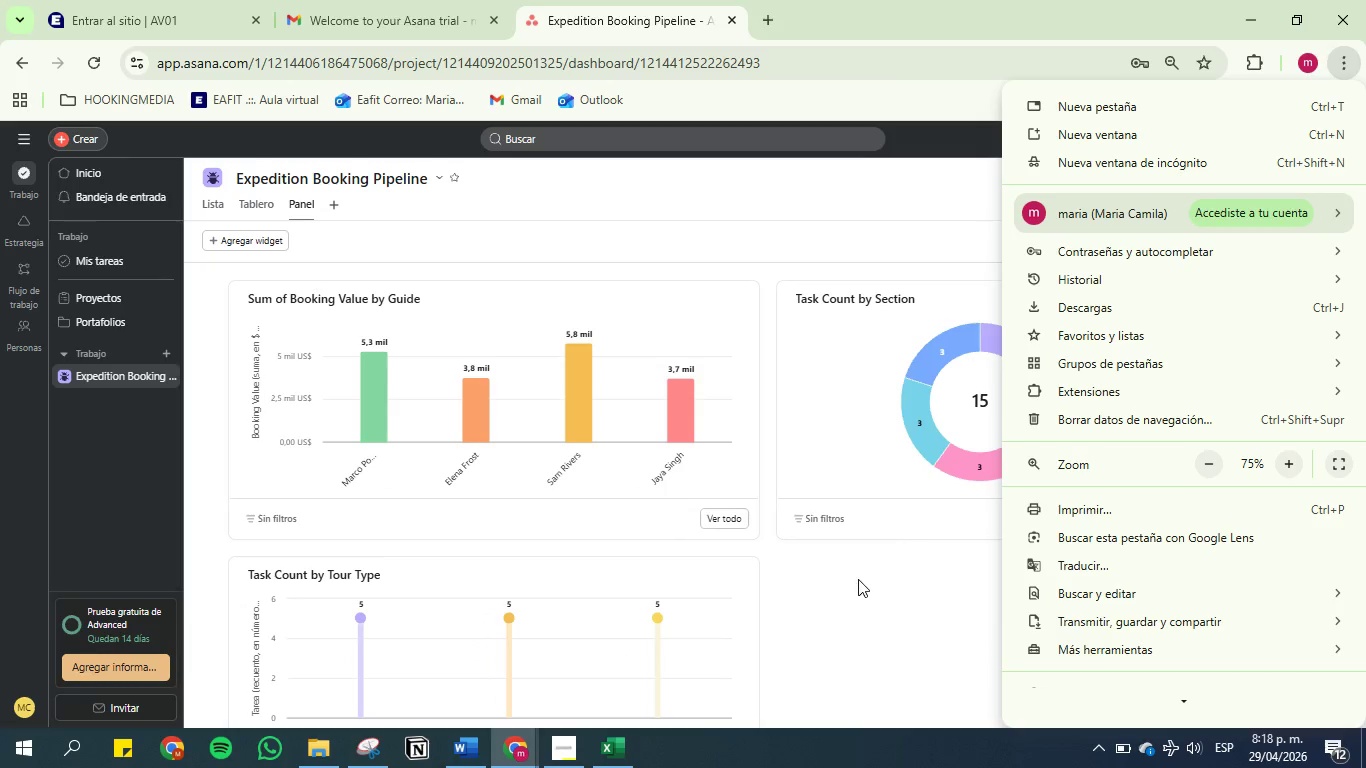 
left_click([920, 586])
 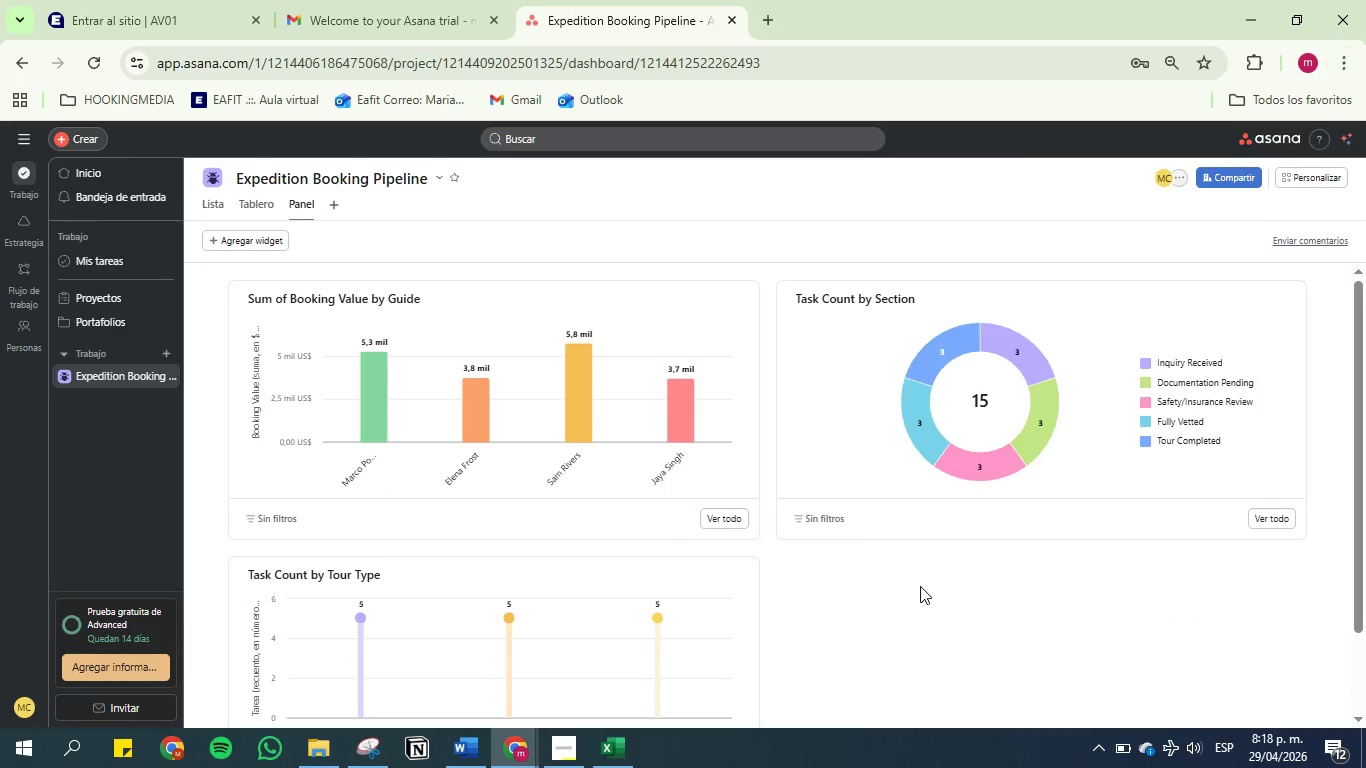 
scroll: coordinate [920, 586], scroll_direction: none, amount: 0.0
 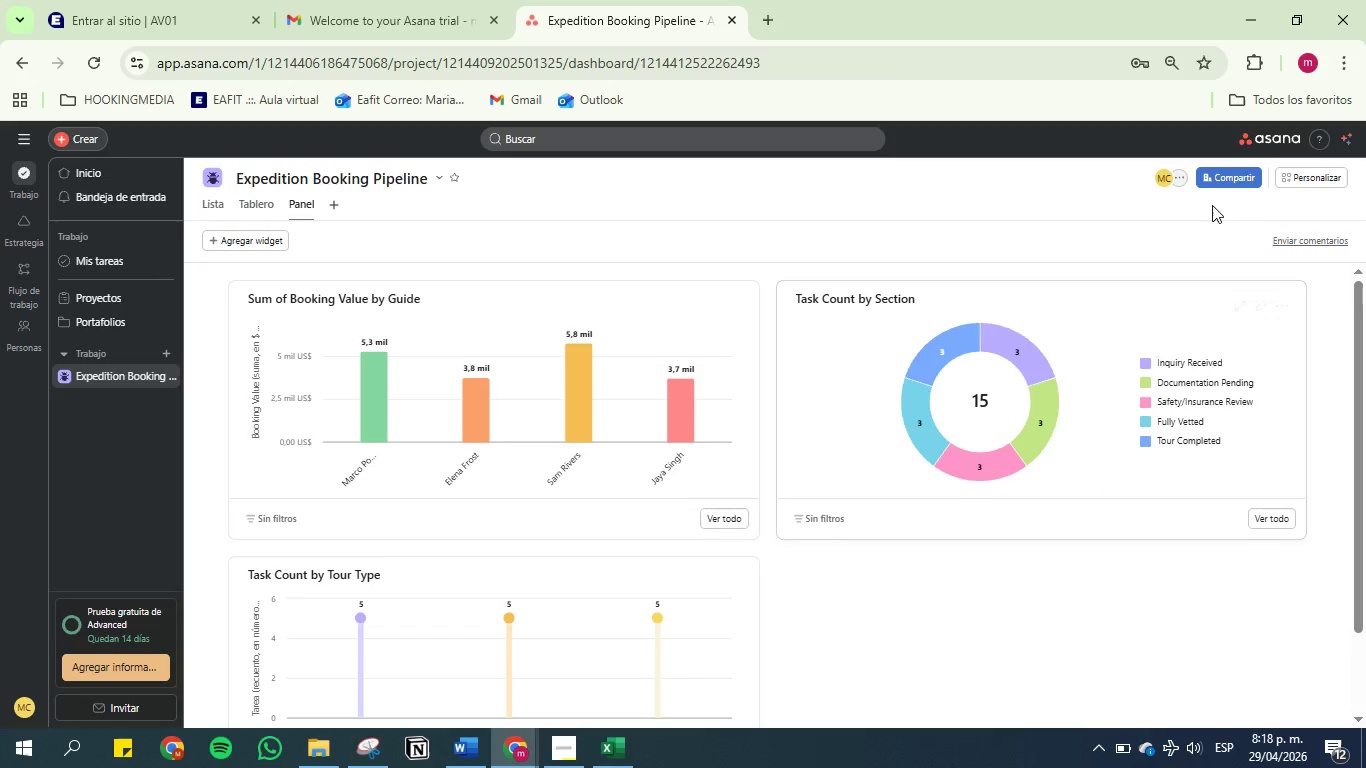 
scroll: coordinate [774, 493], scroll_direction: up, amount: 4.0
 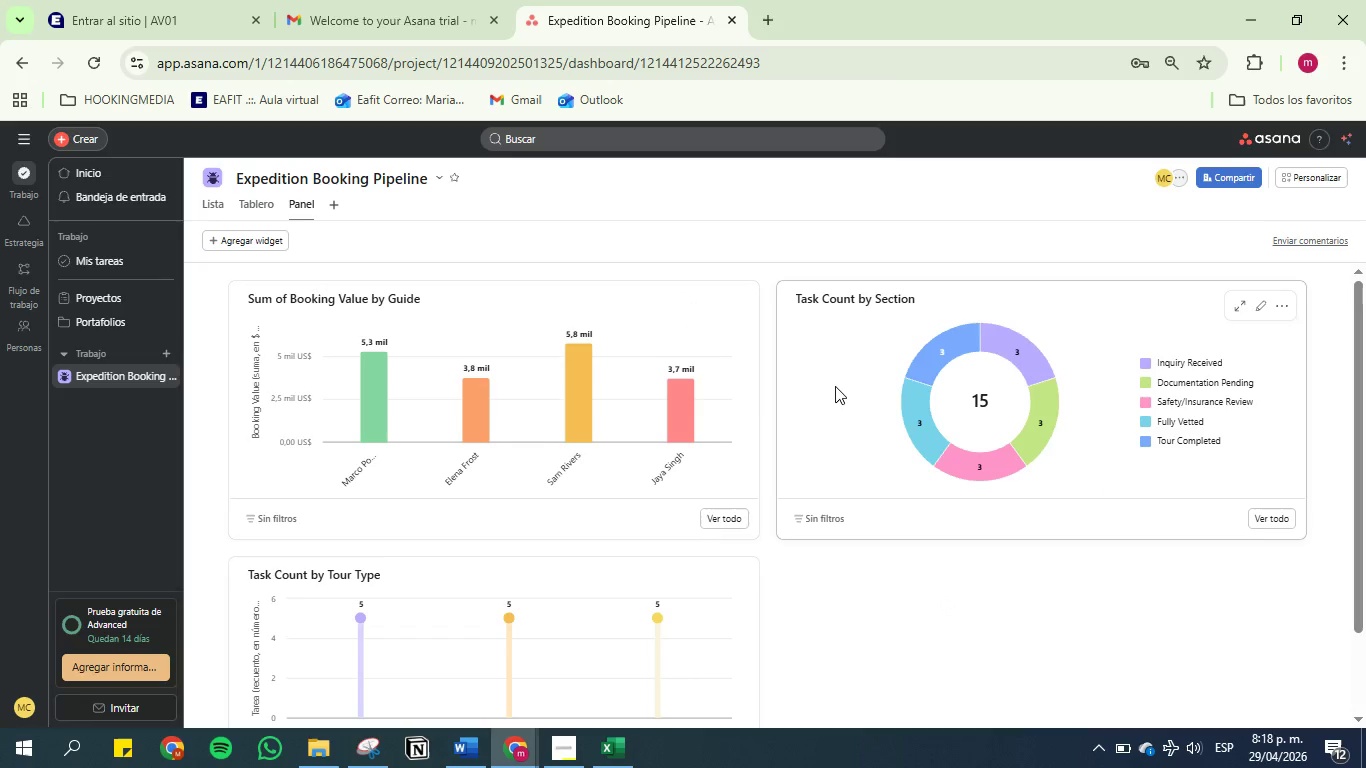 
scroll: coordinate [348, 392], scroll_direction: down, amount: 6.0
 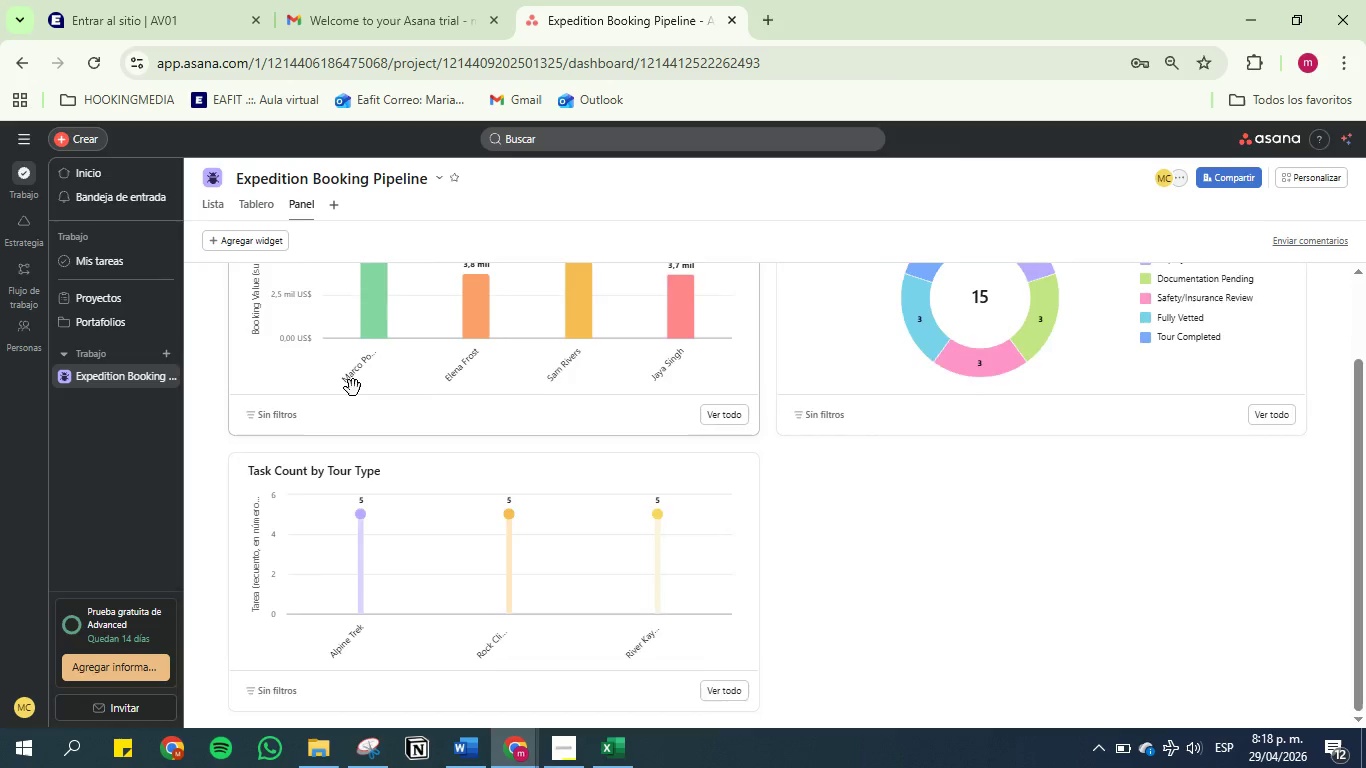 
scroll: coordinate [353, 388], scroll_direction: up, amount: 5.0
 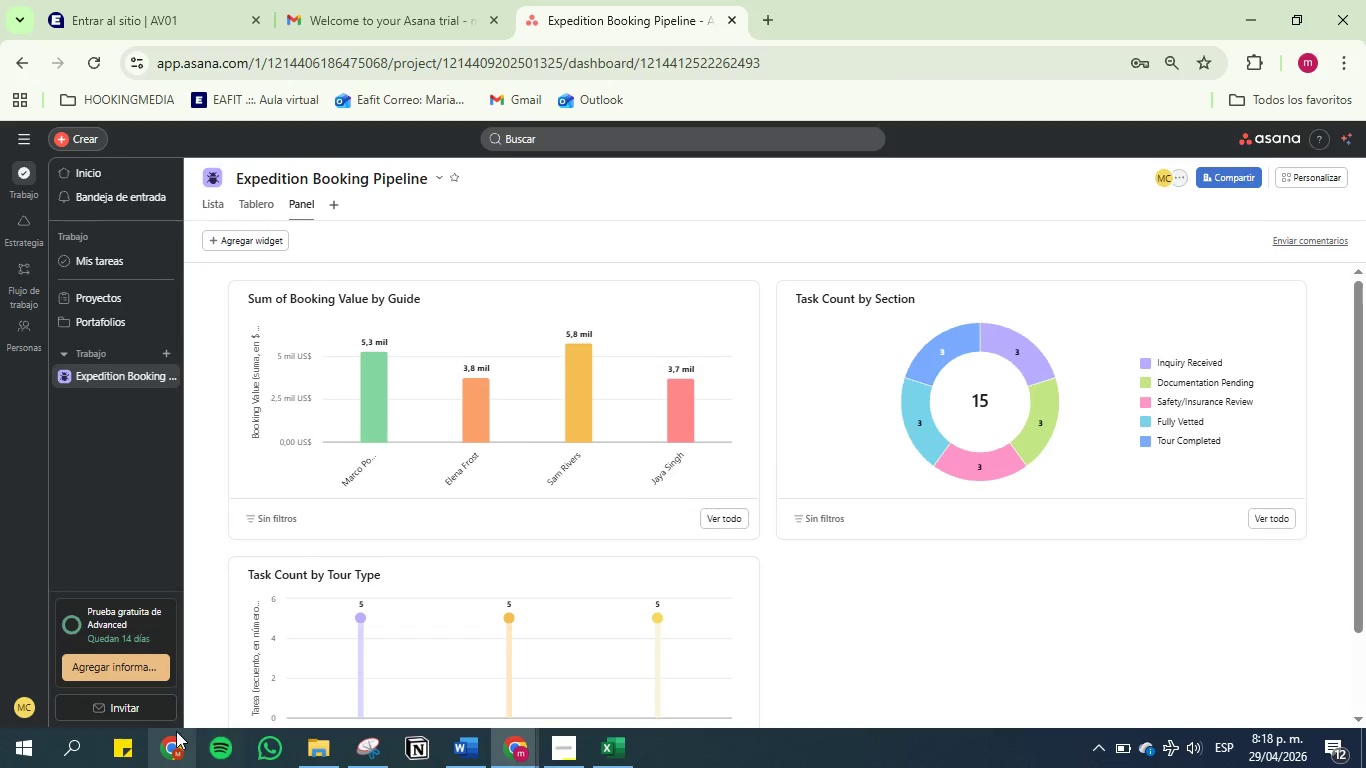 
left_click([376, 752])
 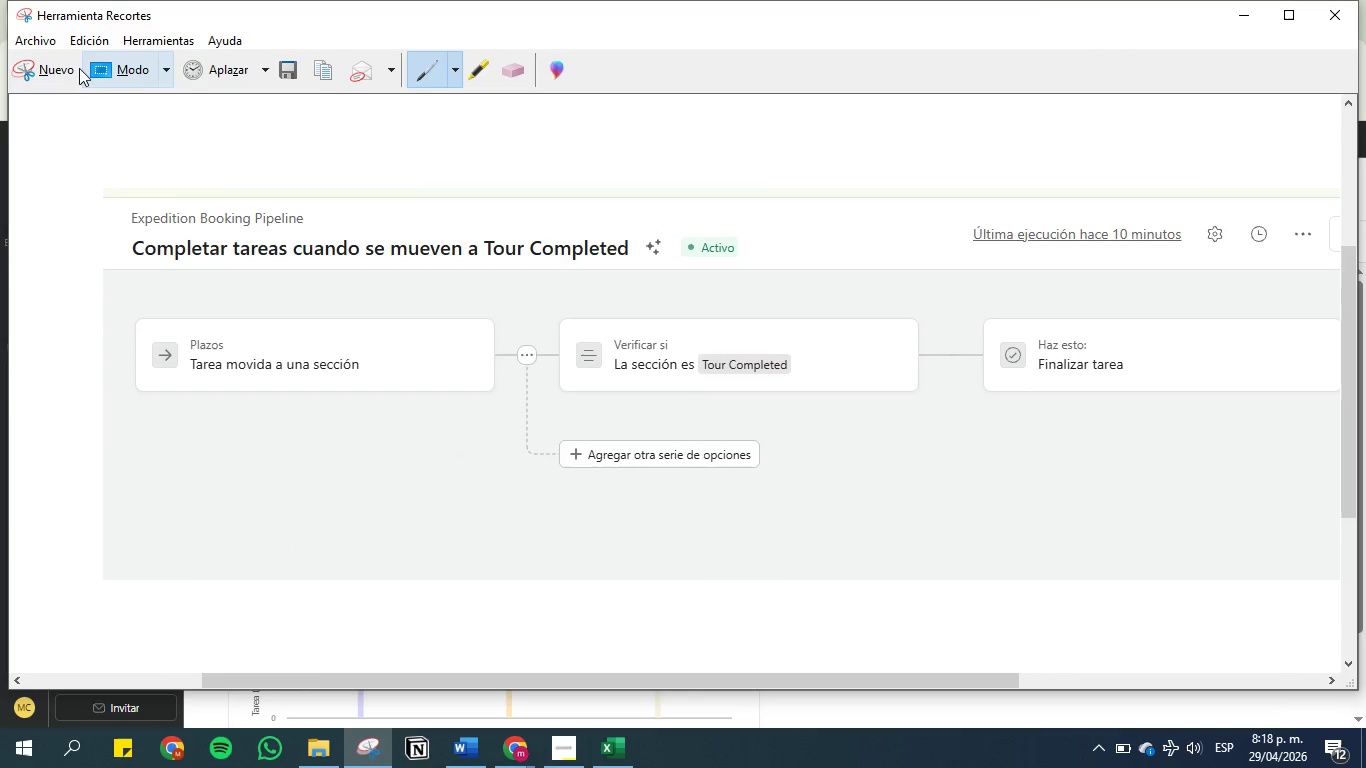 
left_click([45, 68])
 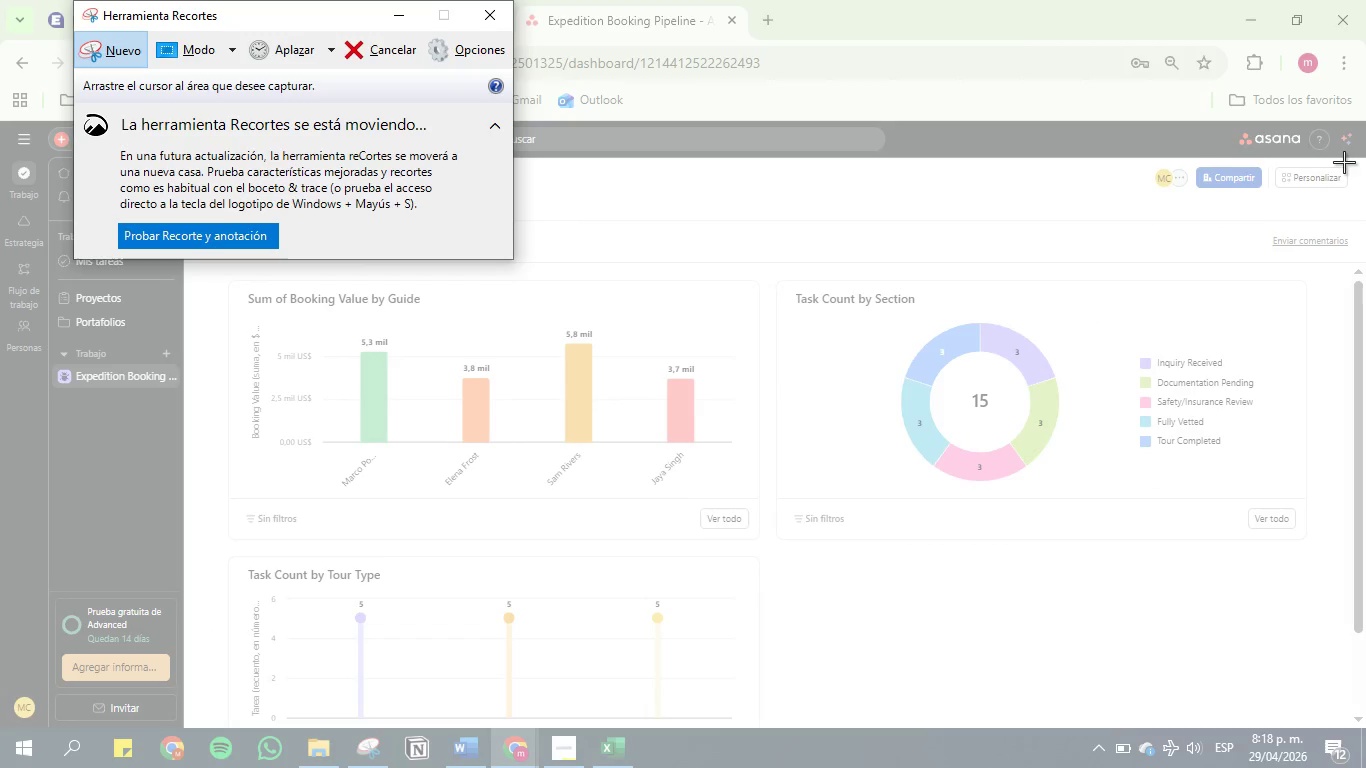 
left_click_drag(start_coordinate=[1337, 156], to_coordinate=[191, 561])
 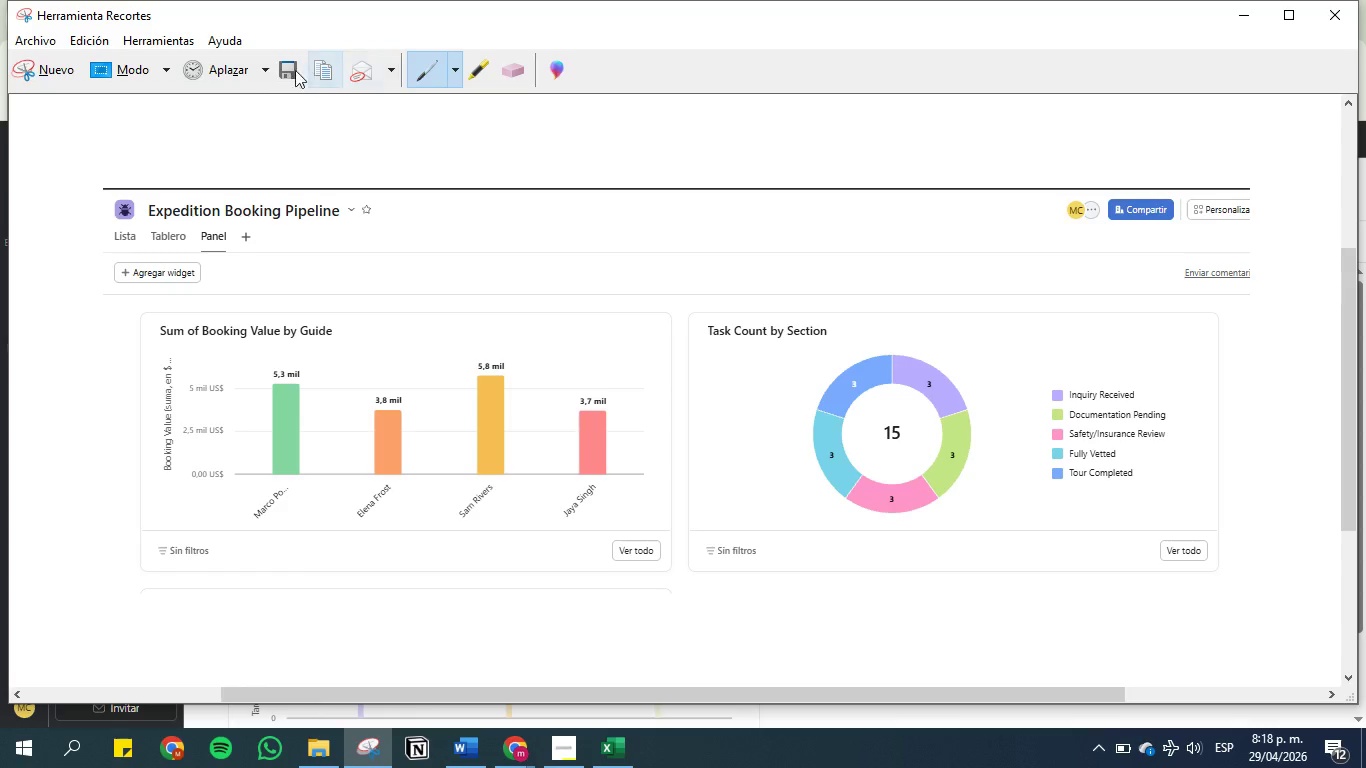 
left_click([293, 71])
 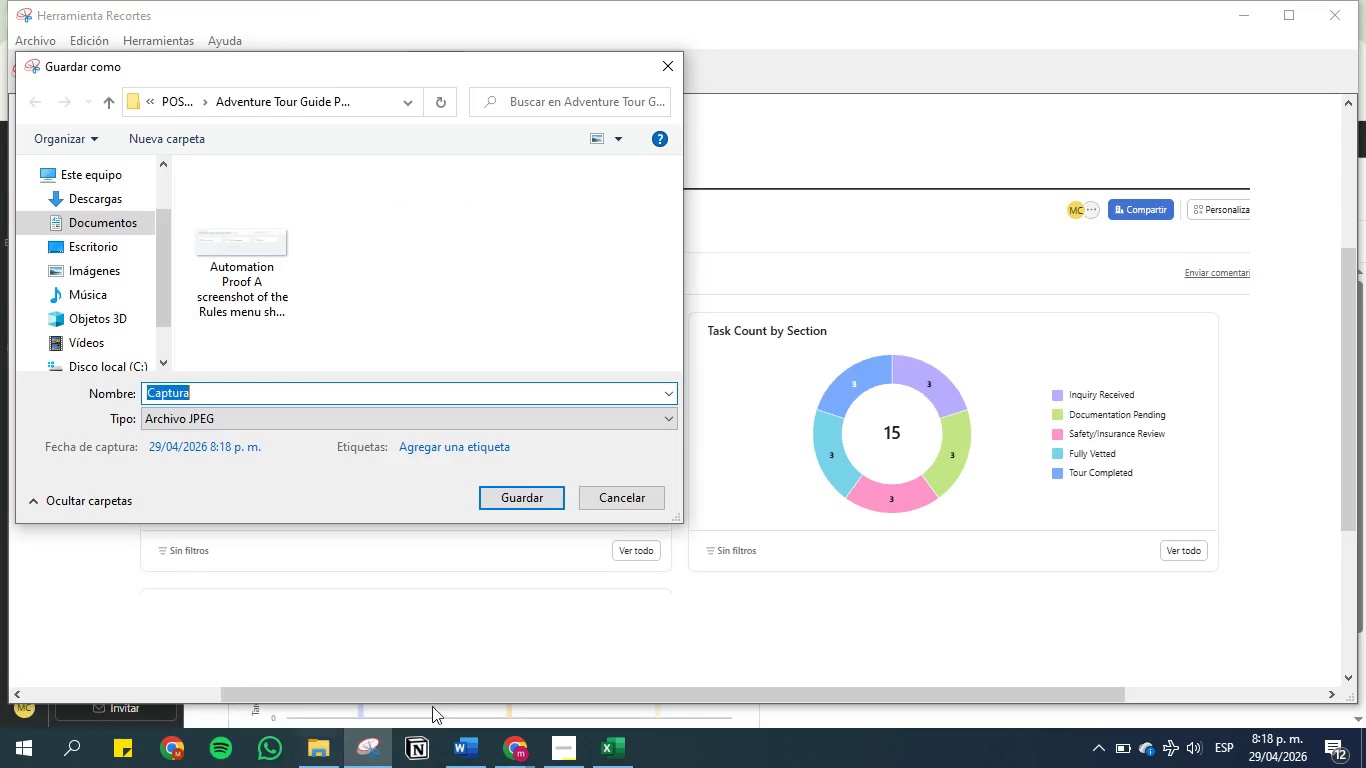 
left_click([470, 765])
 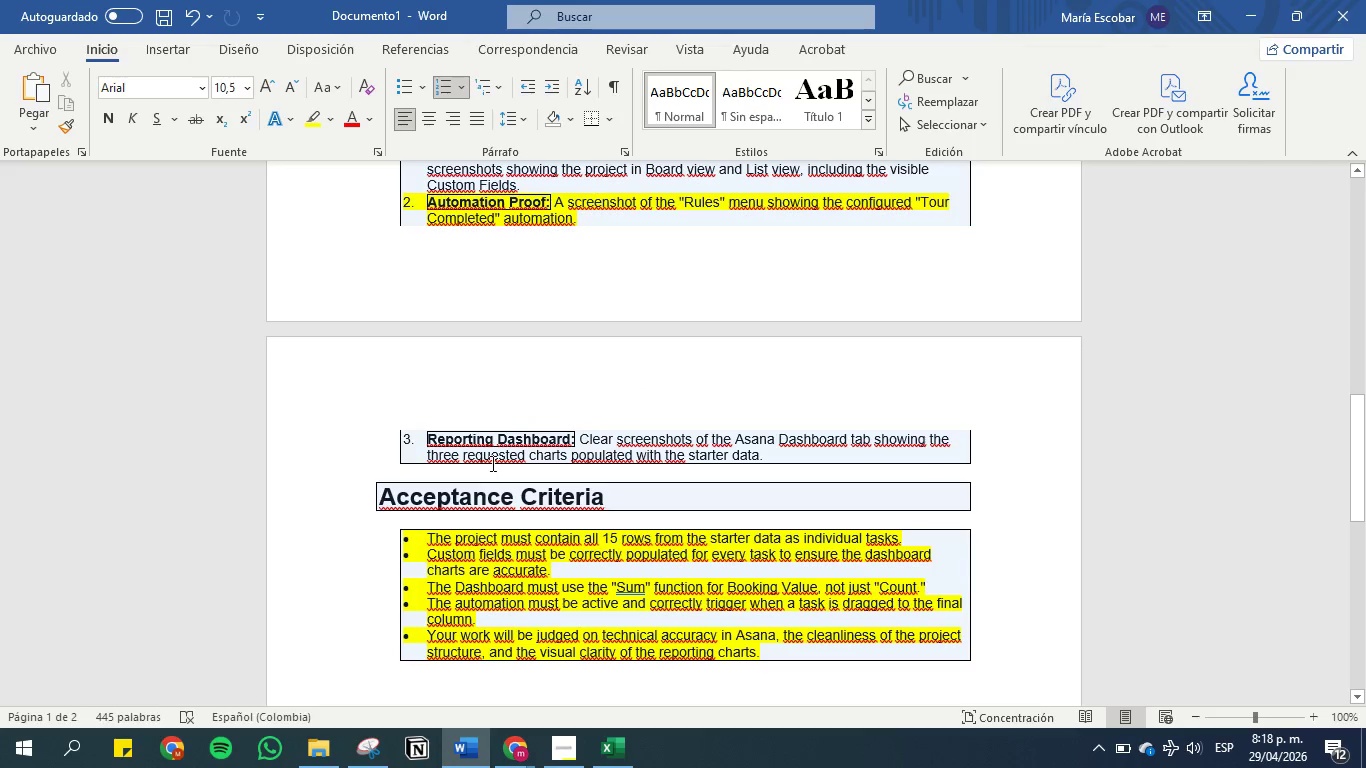 
left_click([512, 432])
 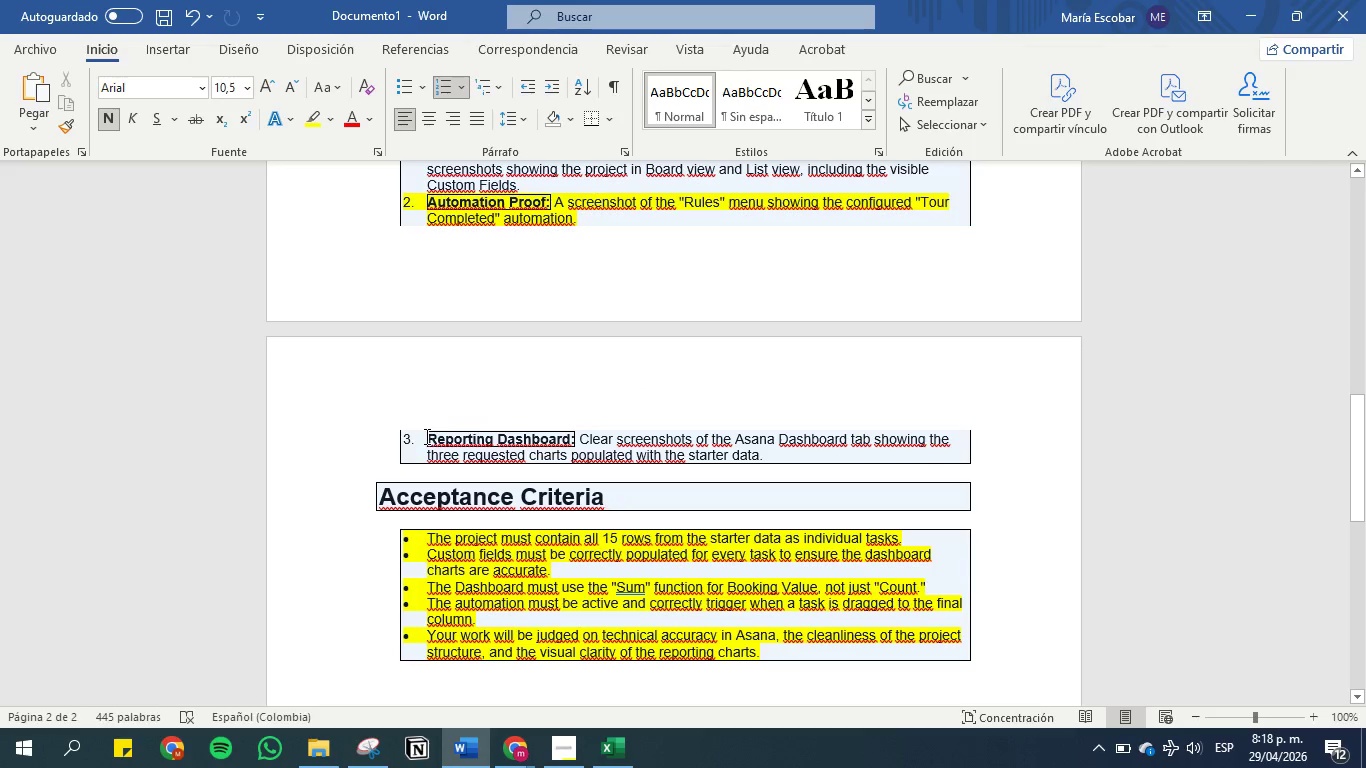 
left_click_drag(start_coordinate=[425, 436], to_coordinate=[798, 451])
 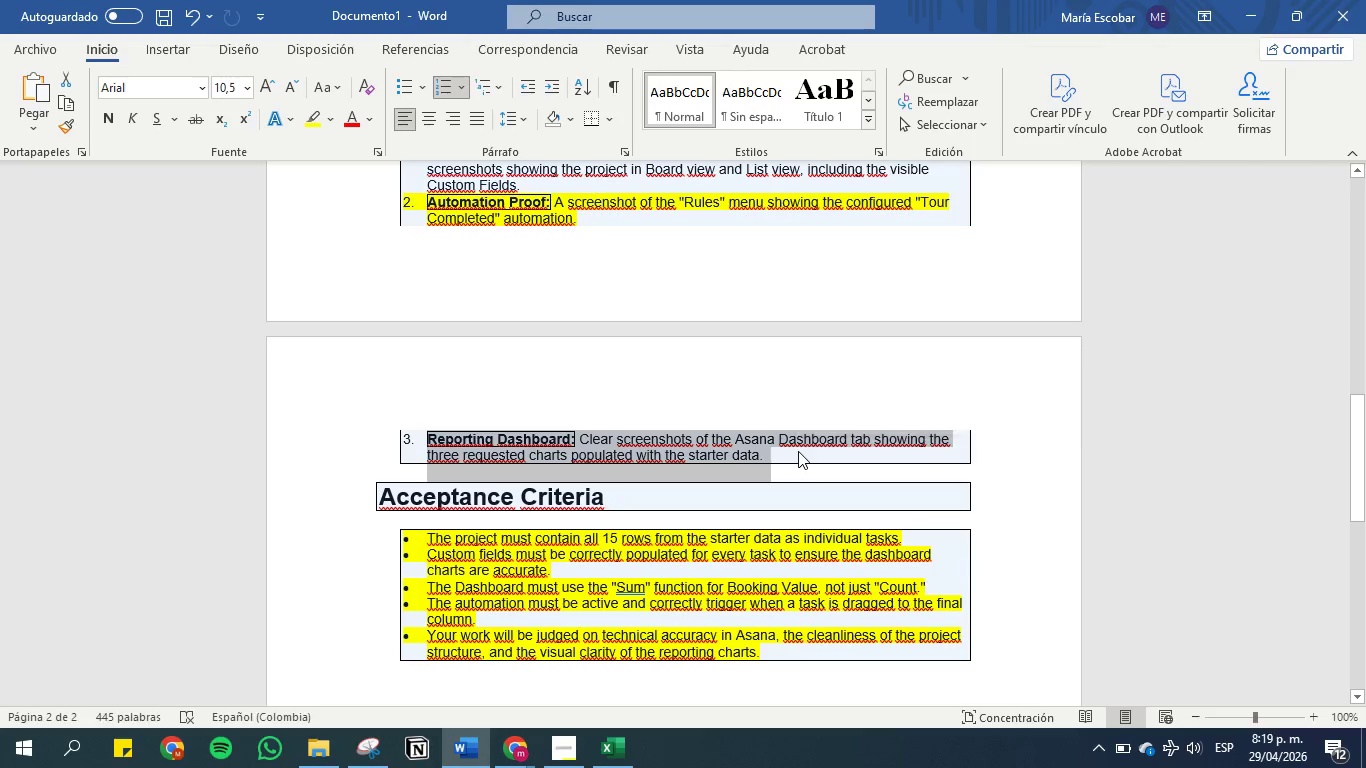 
key(Control+C)
 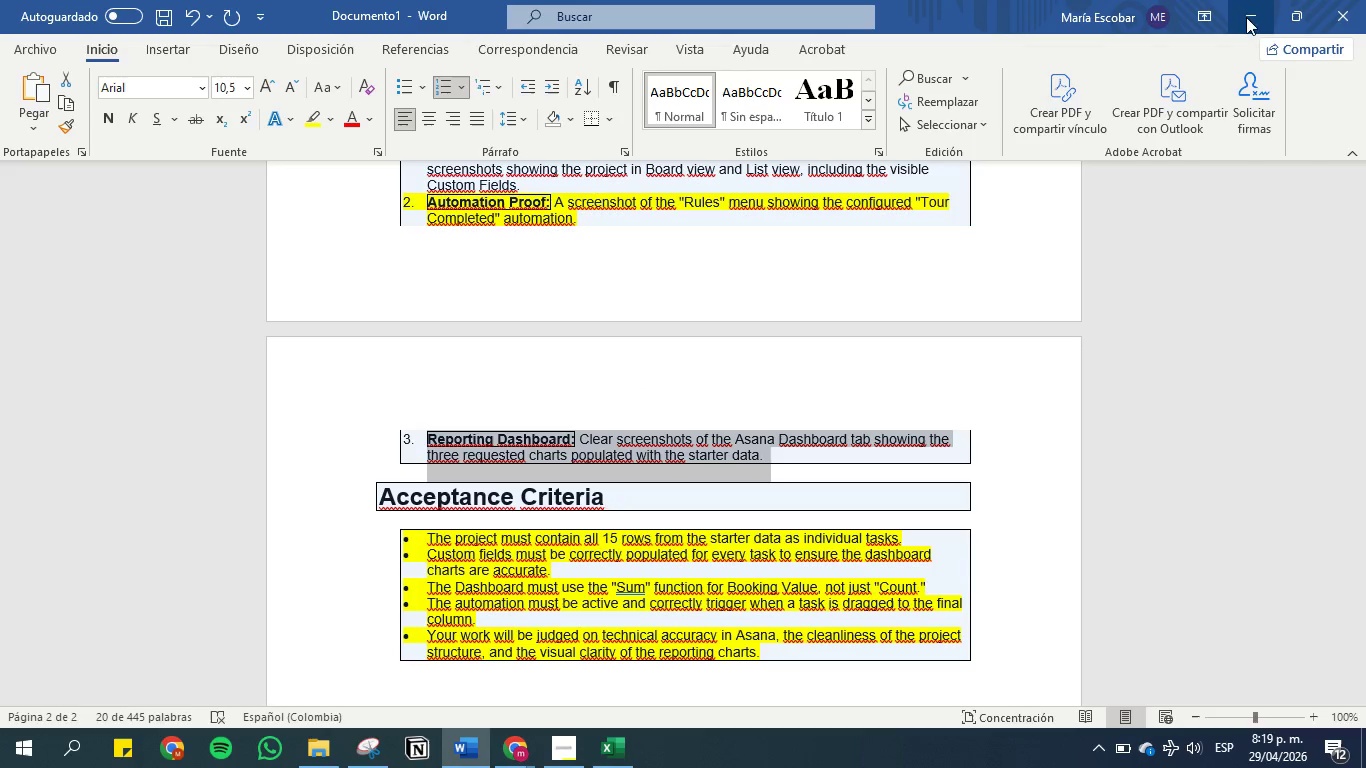 
left_click([1242, 8])
 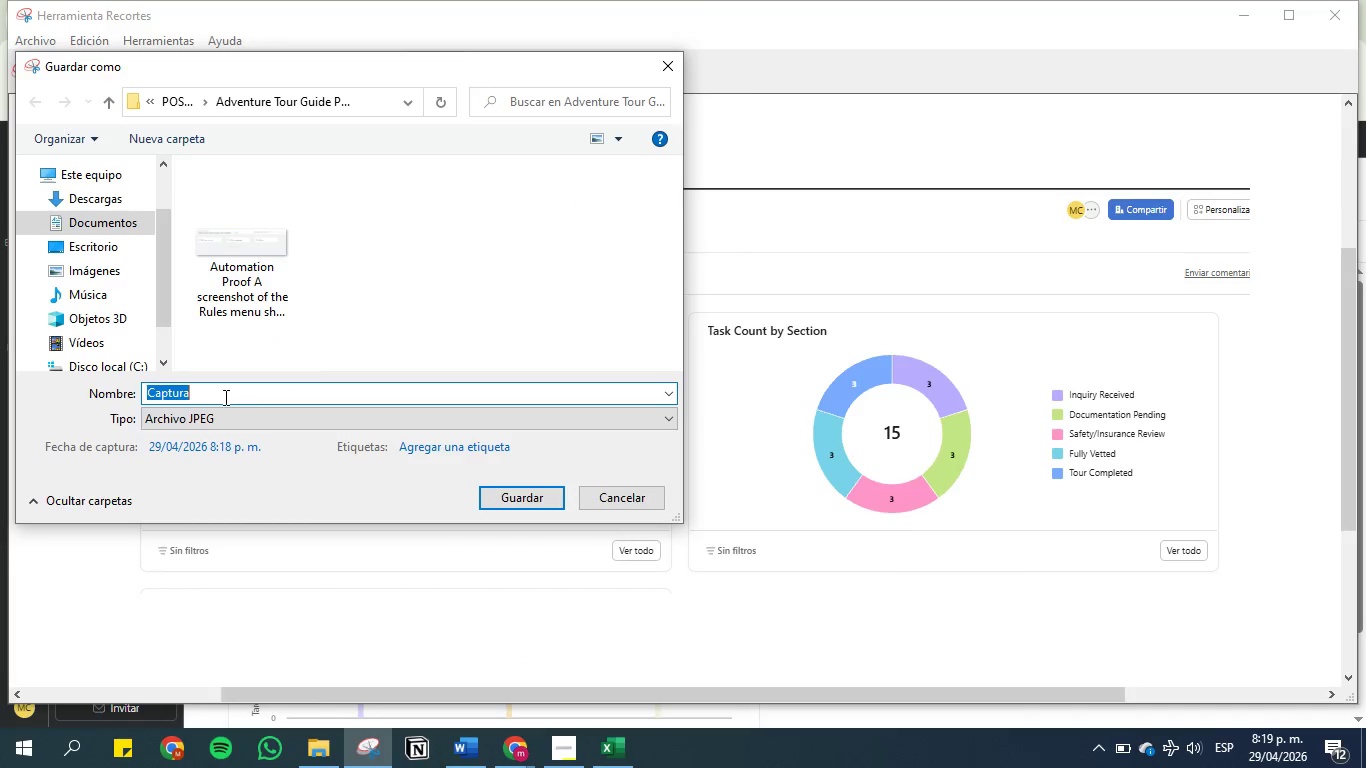 
key(Control+V)
 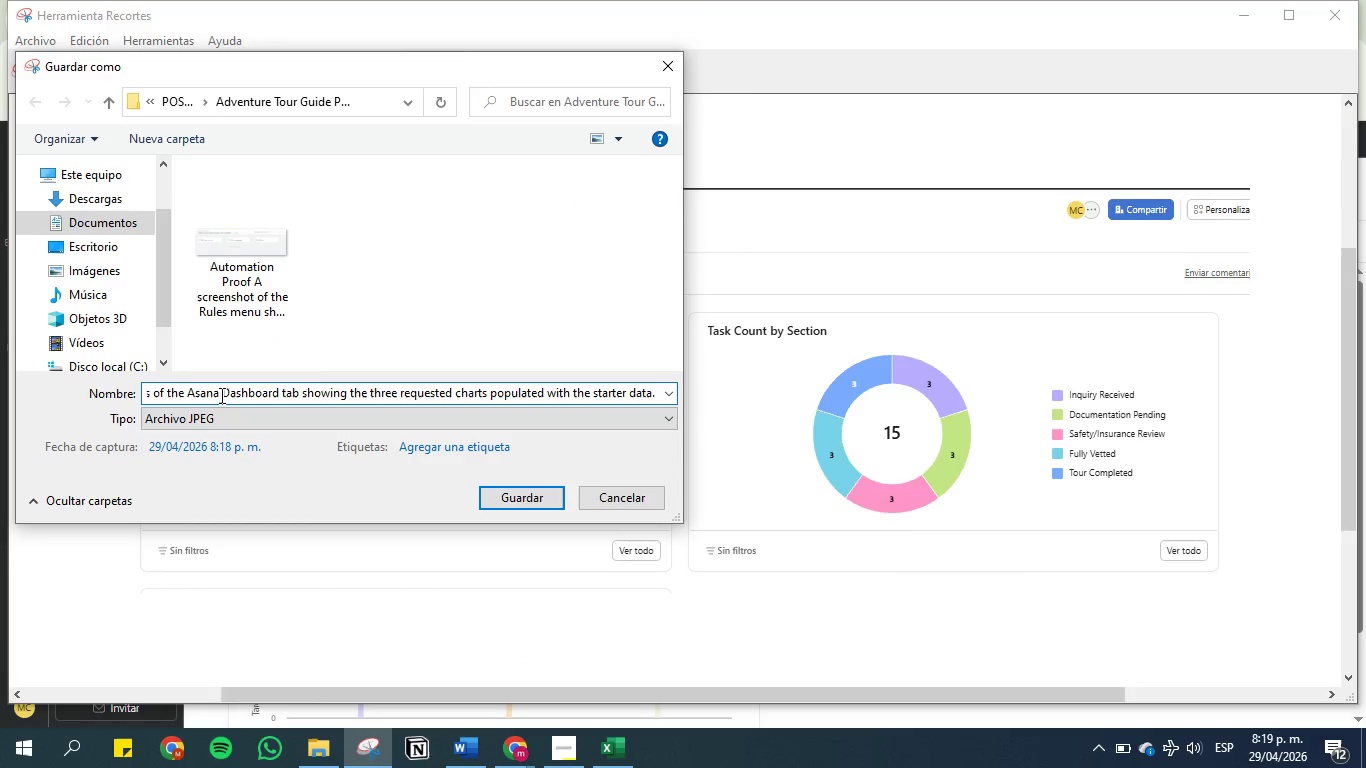 
left_click([220, 395])
 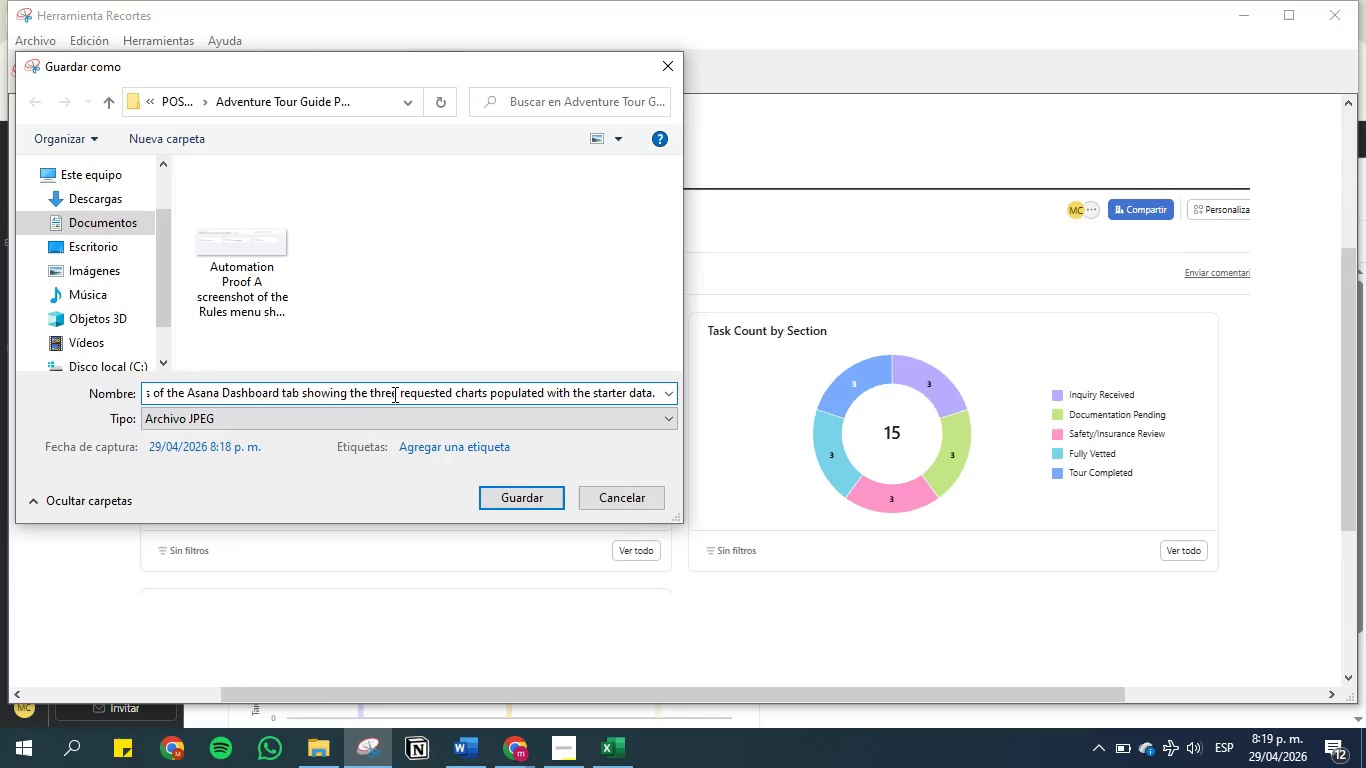 
left_click([552, 392])
 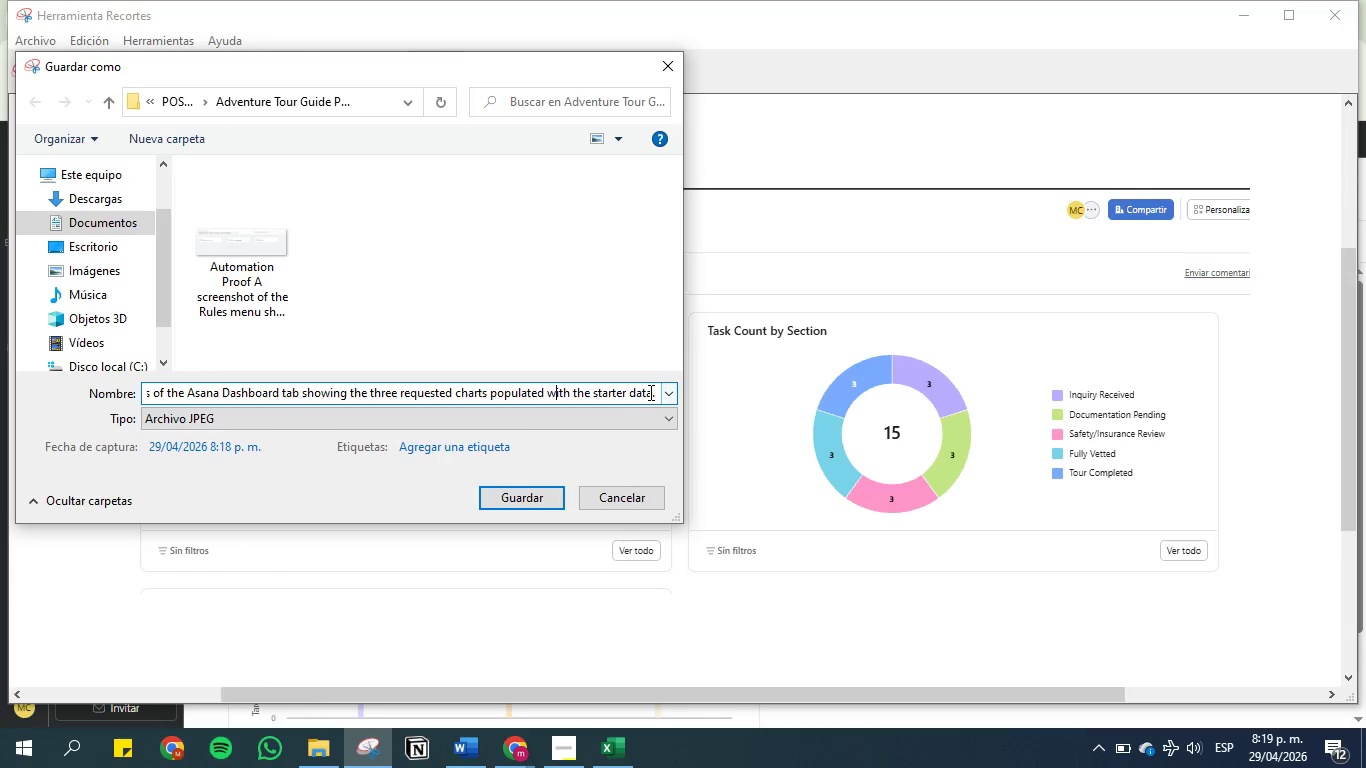 
left_click([656, 393])
 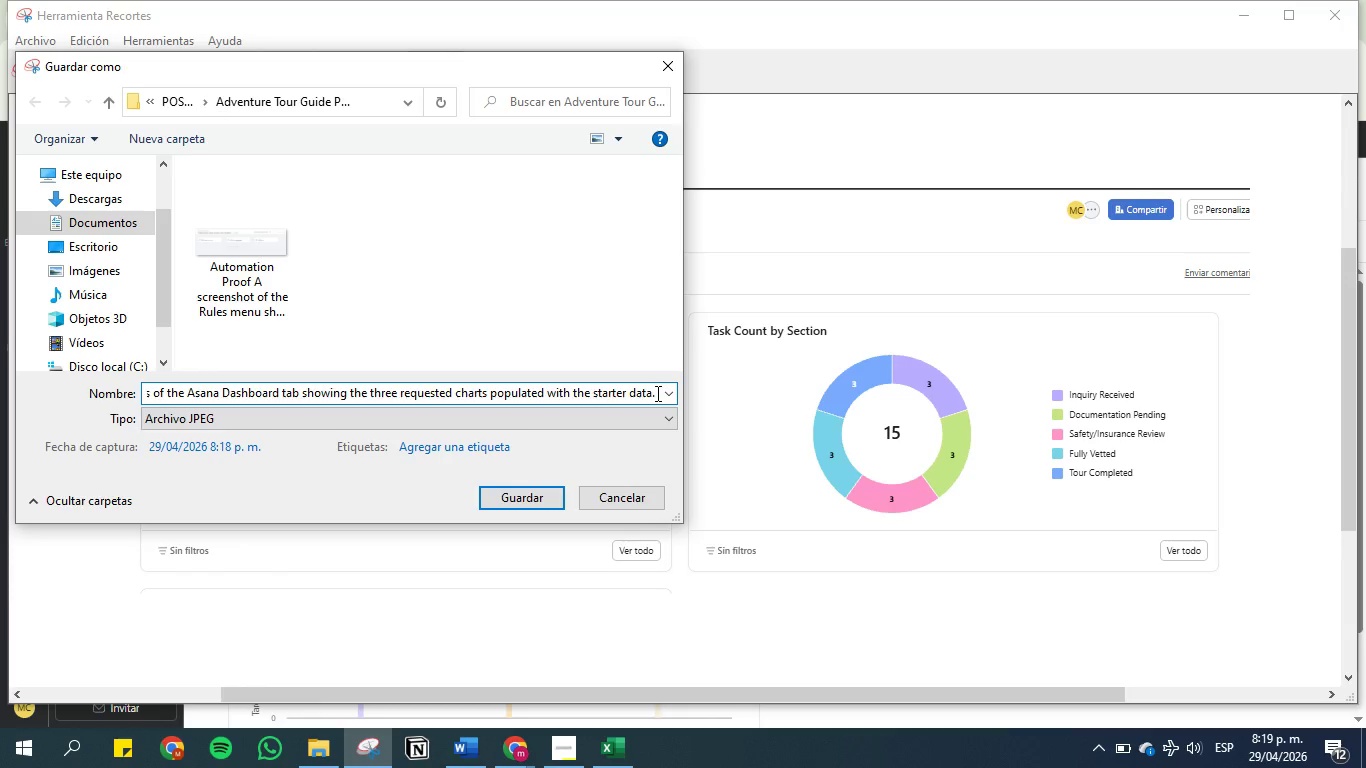 
key(Backspace)
 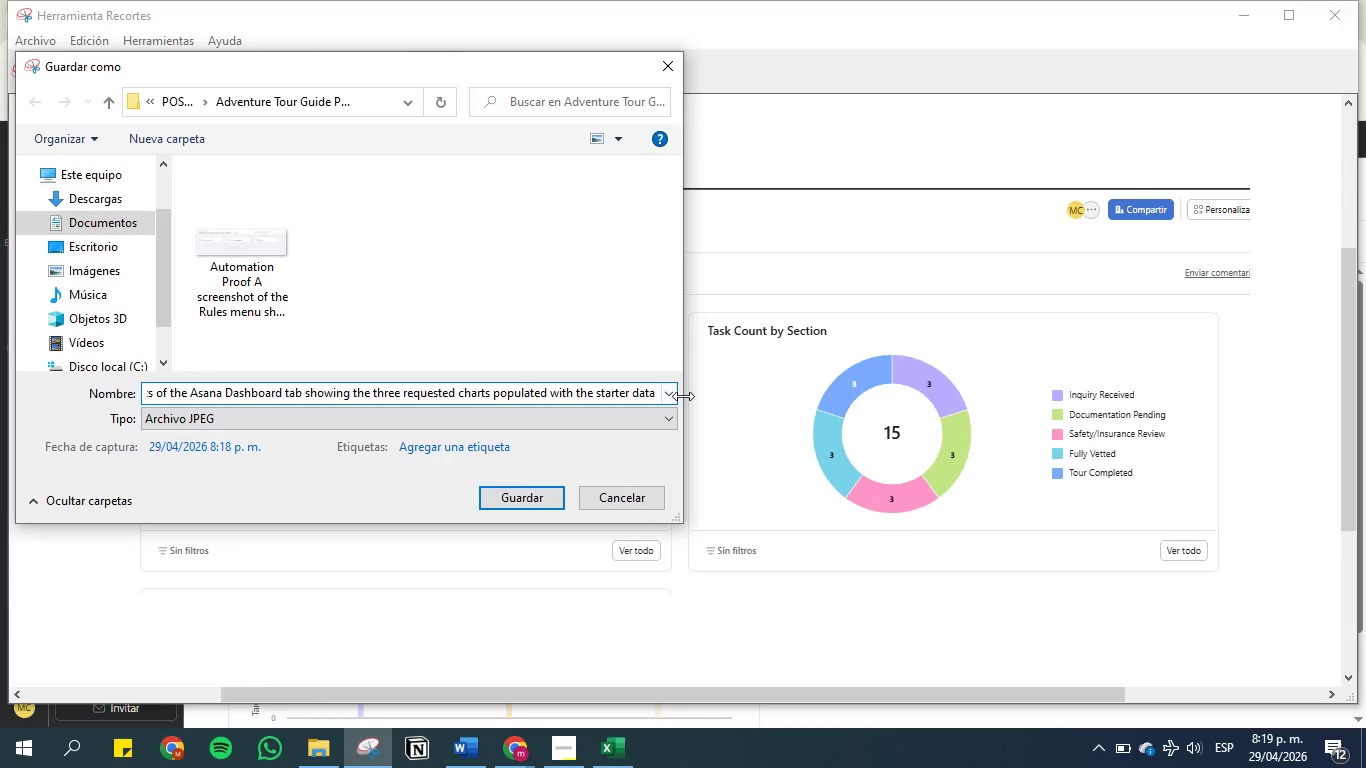 
hold_key(key=ArrowLeft, duration=1.5)
 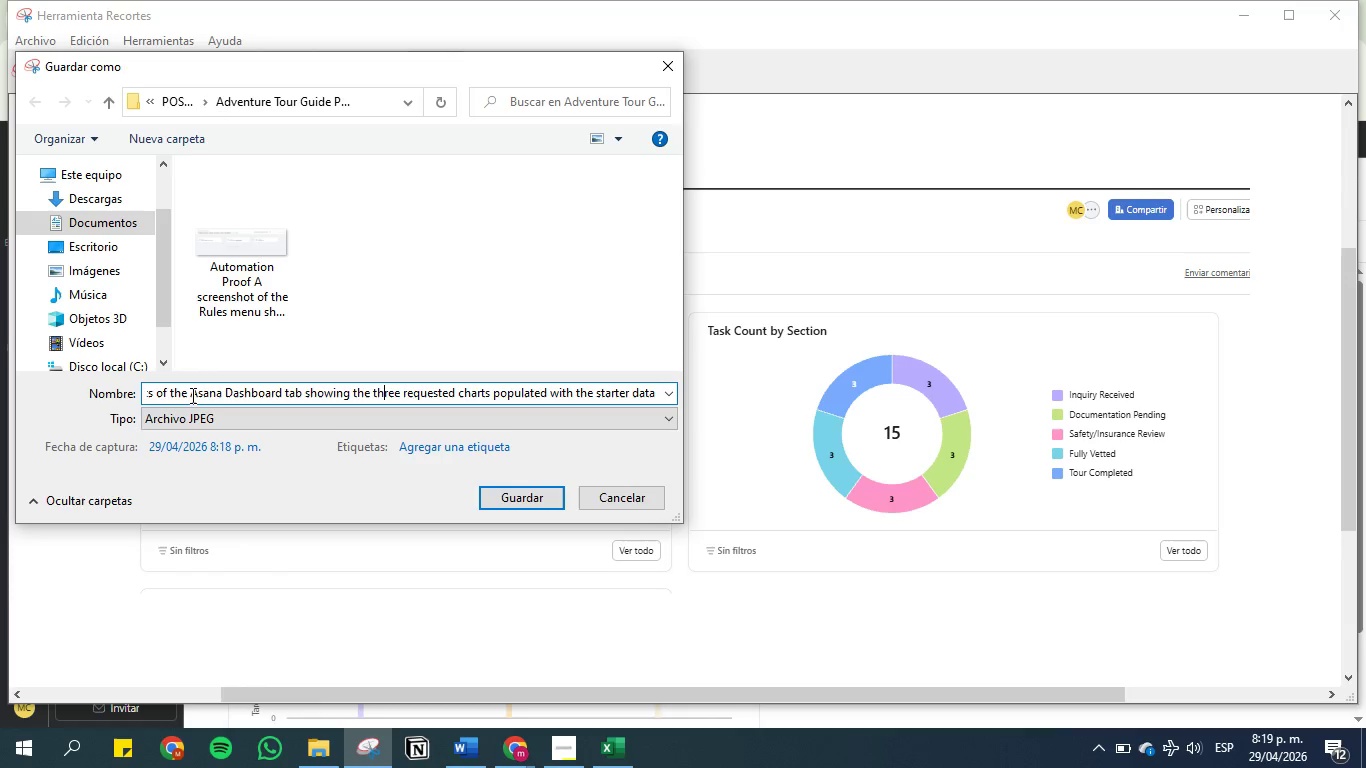 
hold_key(key=ArrowLeft, duration=1.52)
 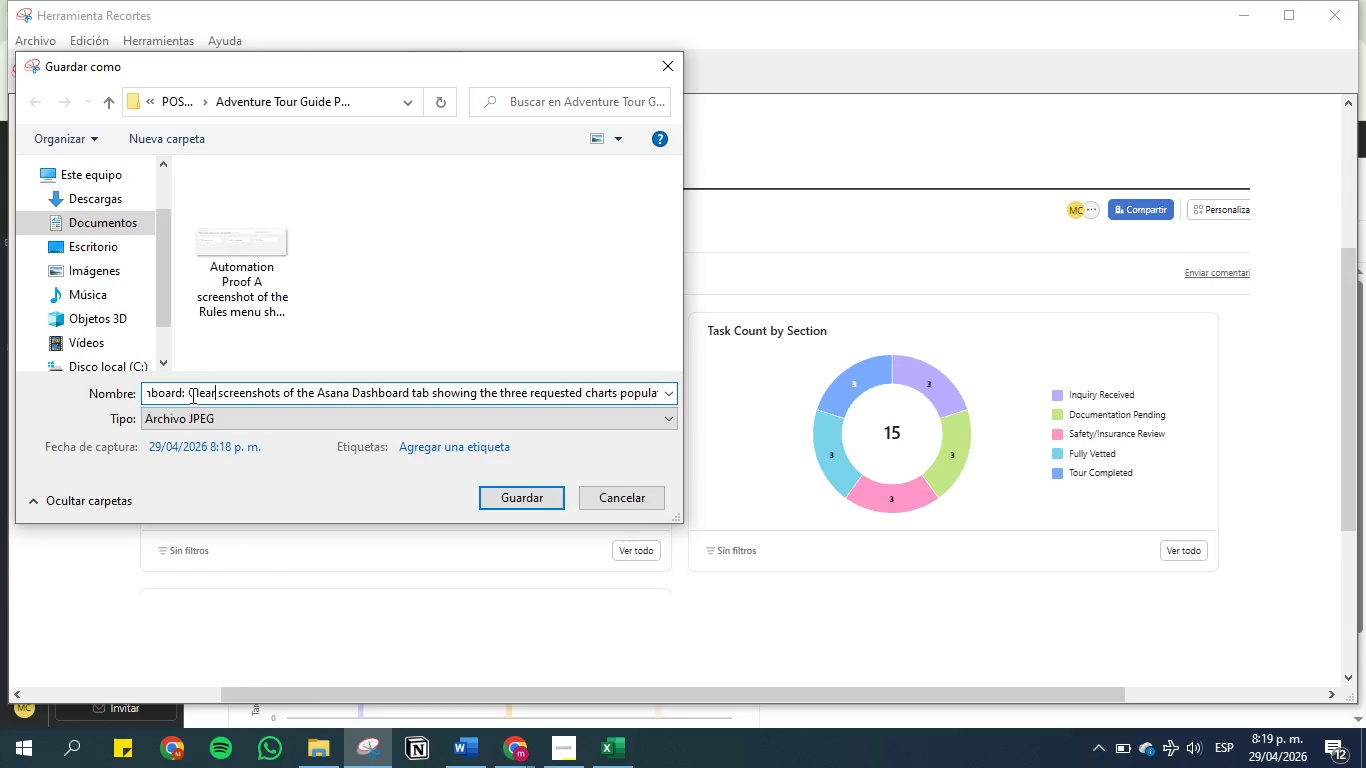 
hold_key(key=ArrowLeft, duration=1.03)
 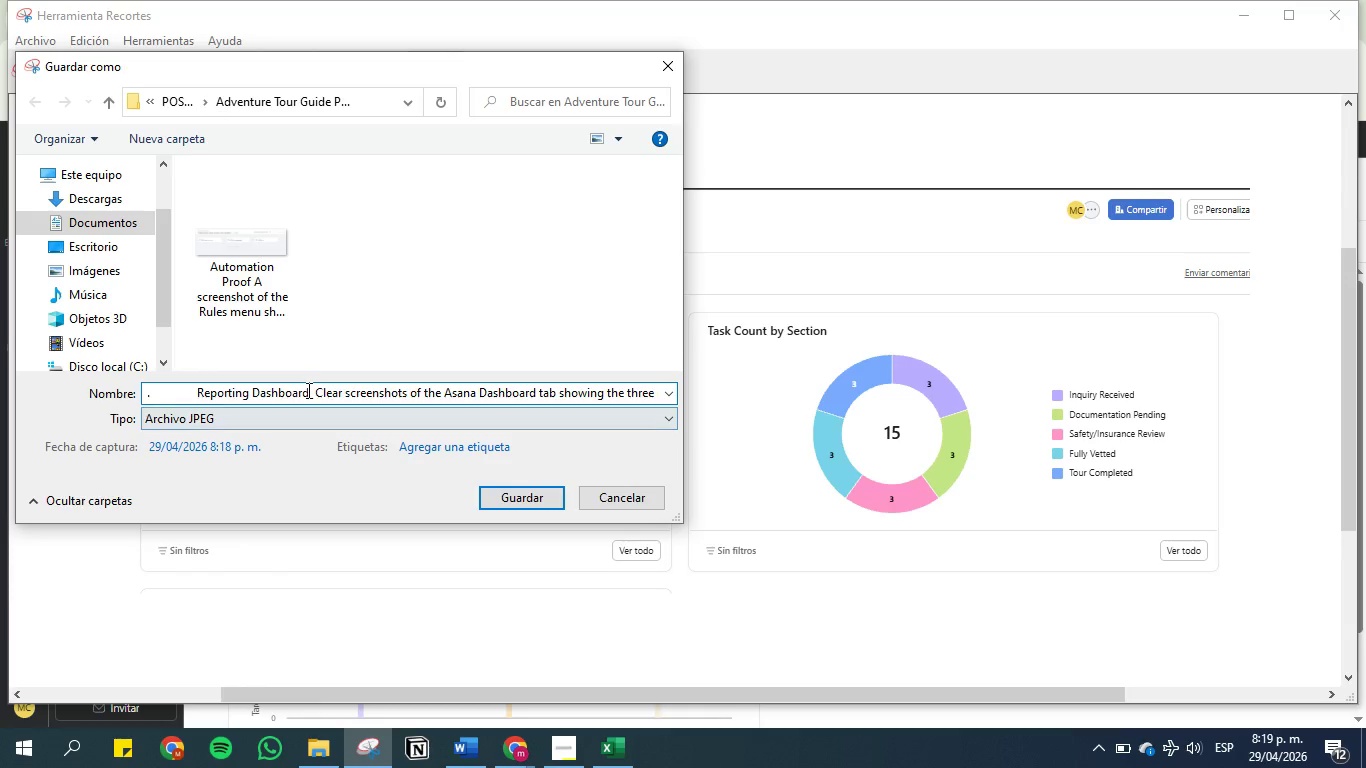 
left_click([311, 390])
 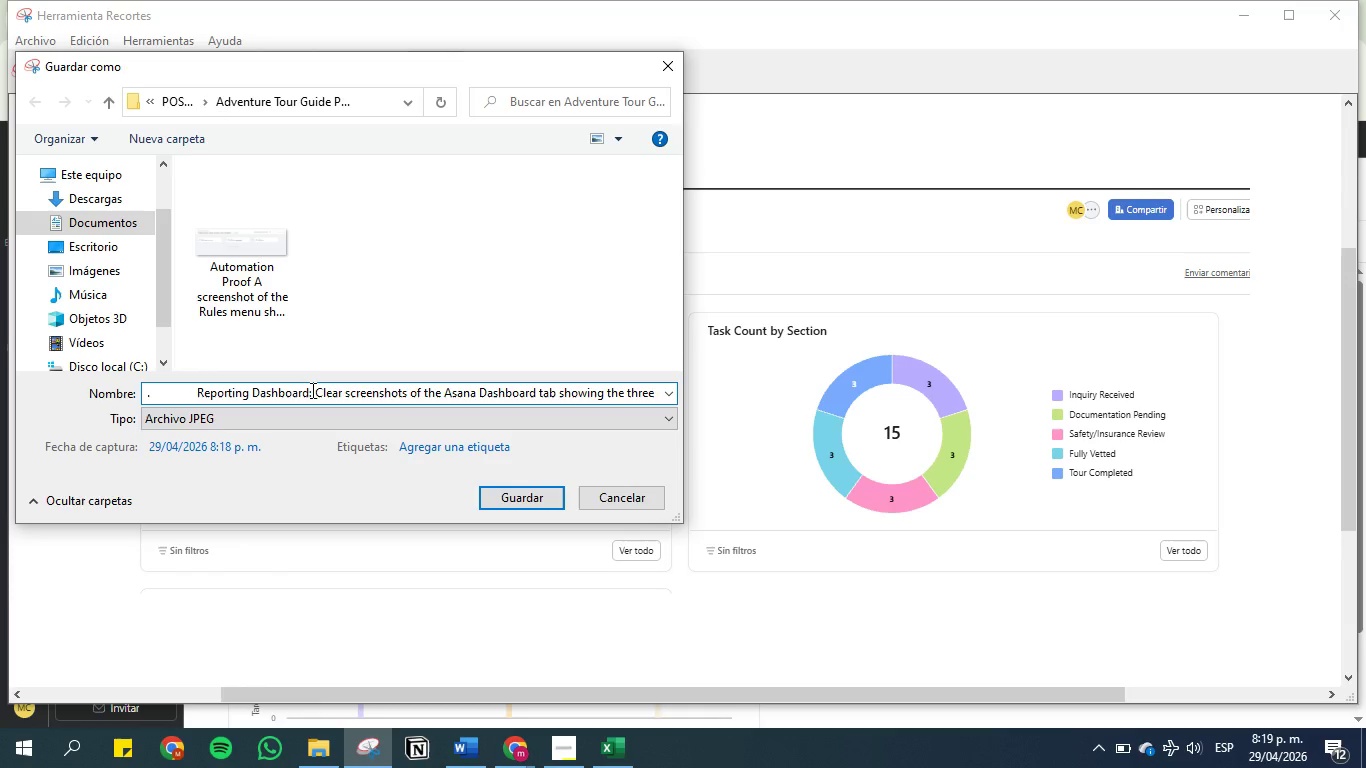 
key(Backspace)
 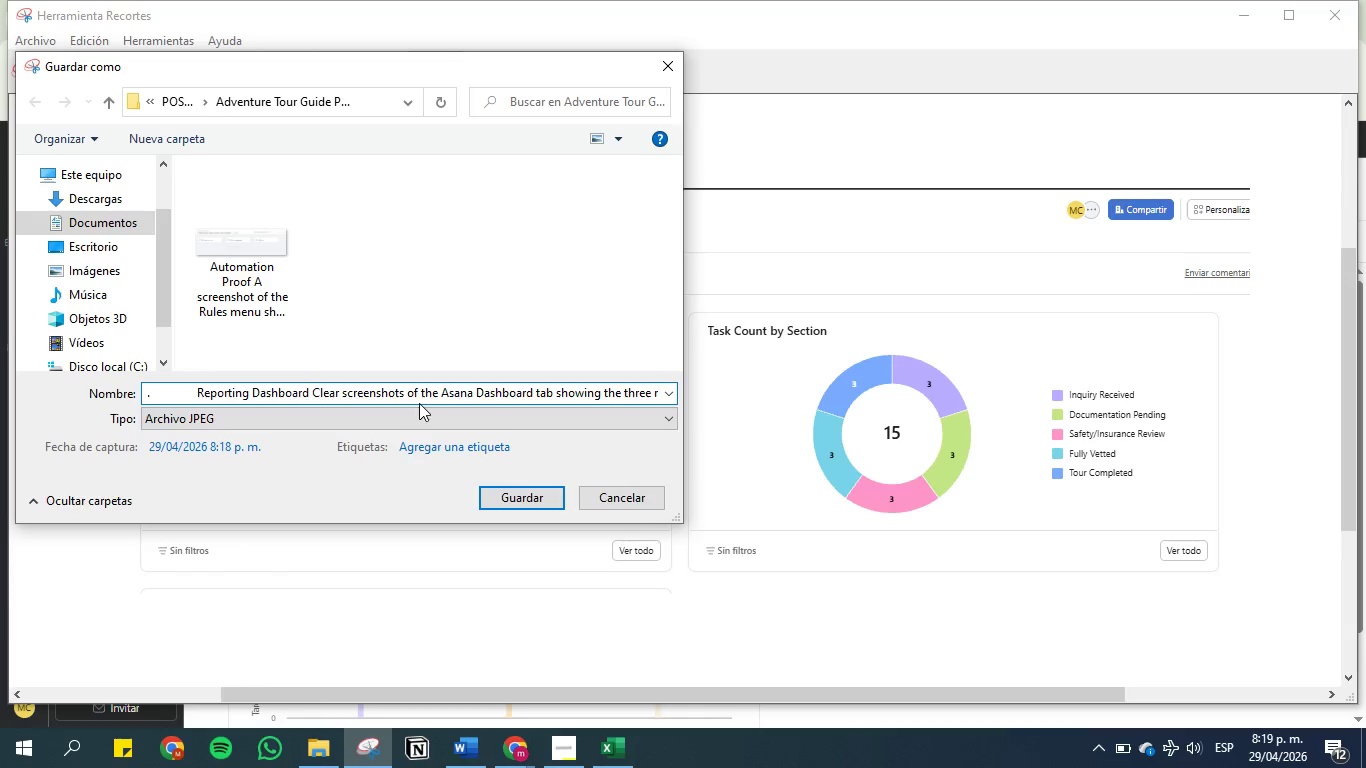 
key(Space)
 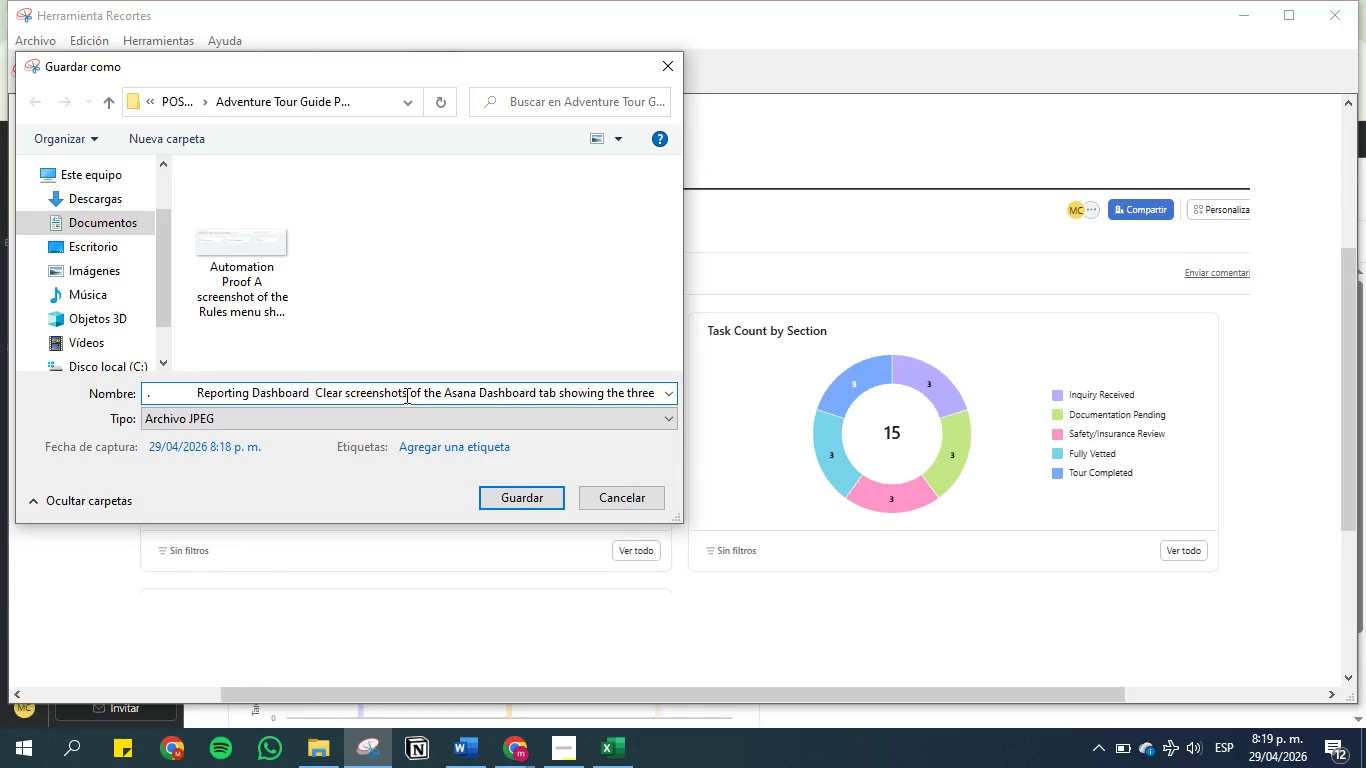 
left_click([405, 395])
 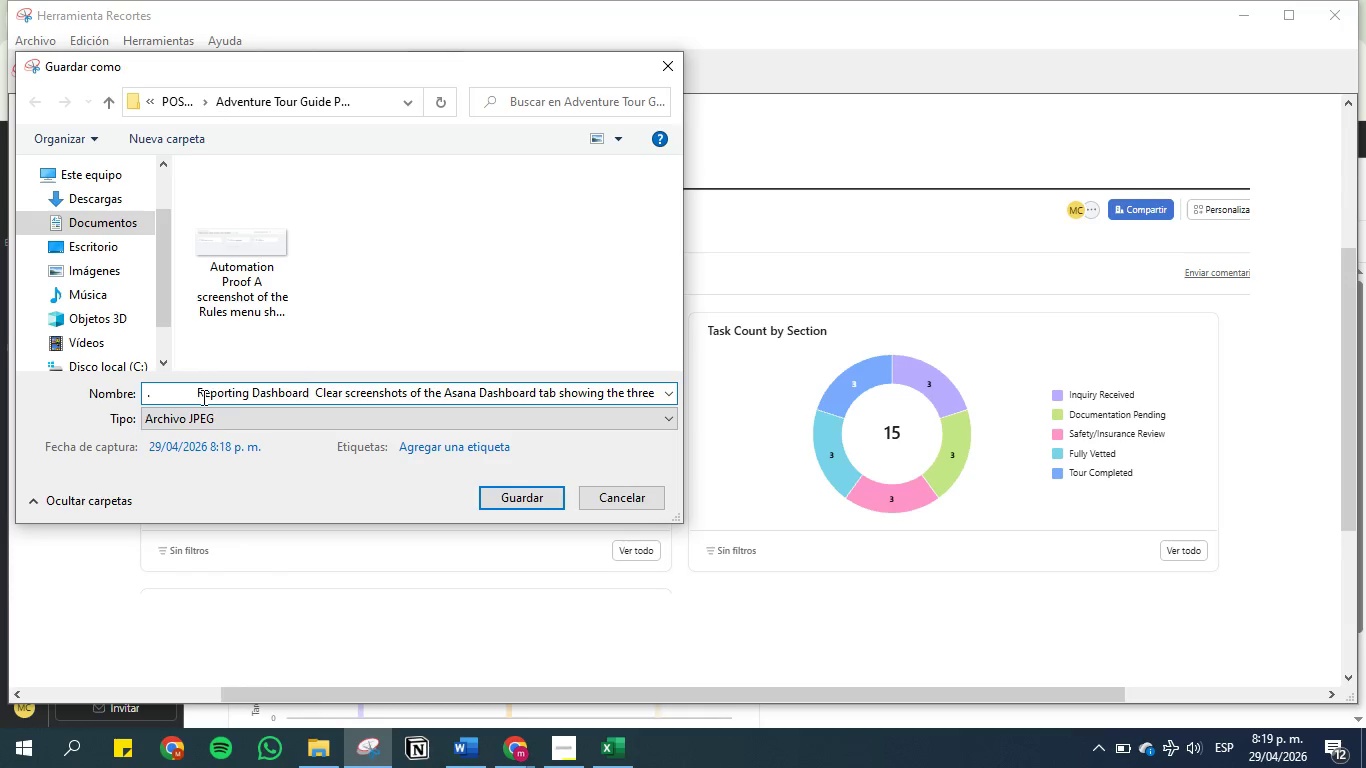 
left_click([197, 397])
 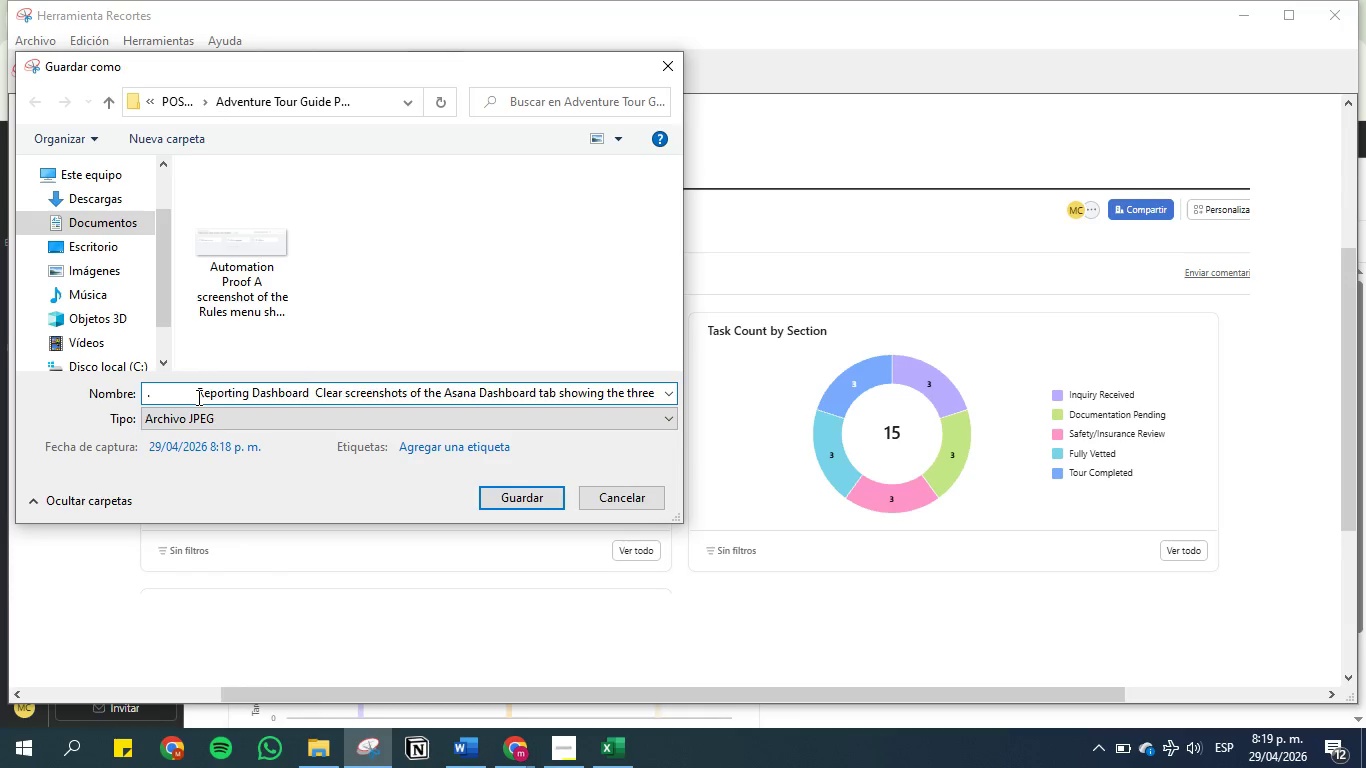 
key(Backspace)
 